 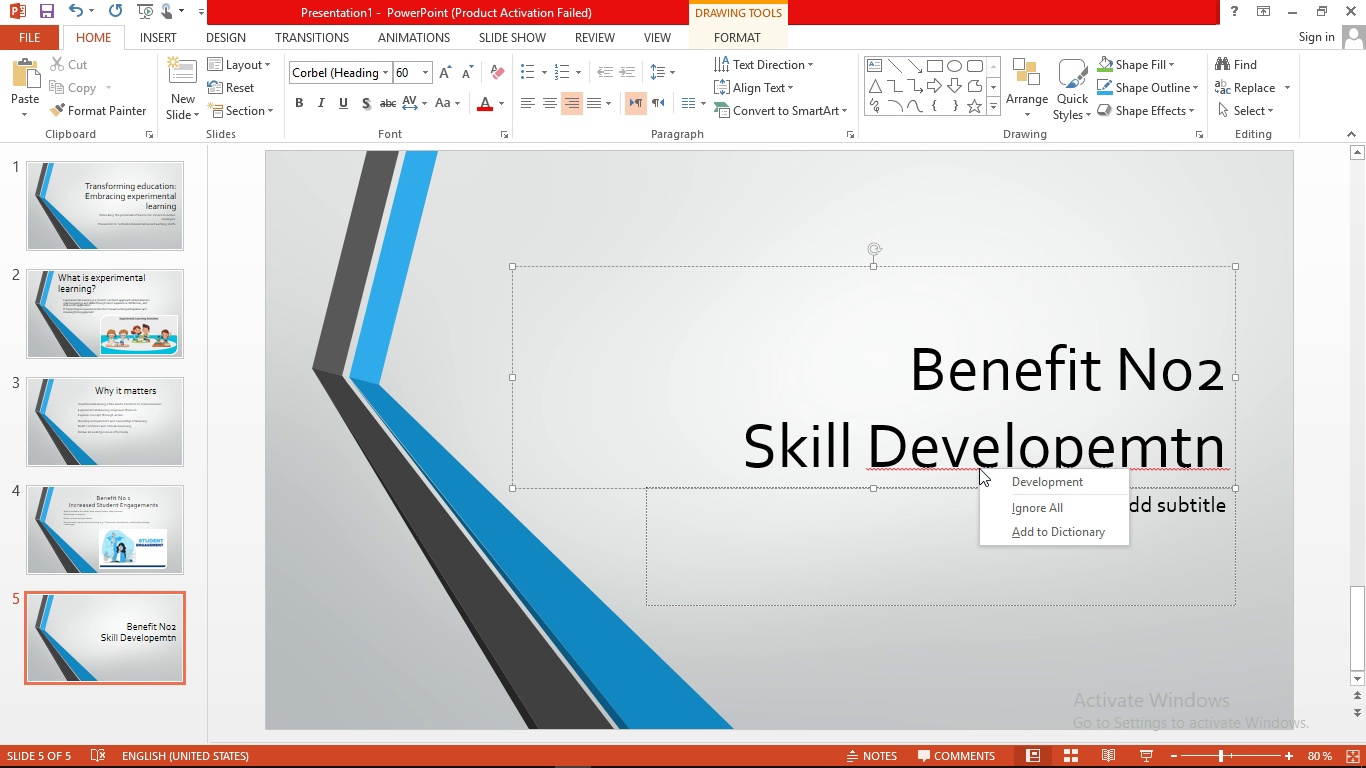 
left_click([1009, 478])
 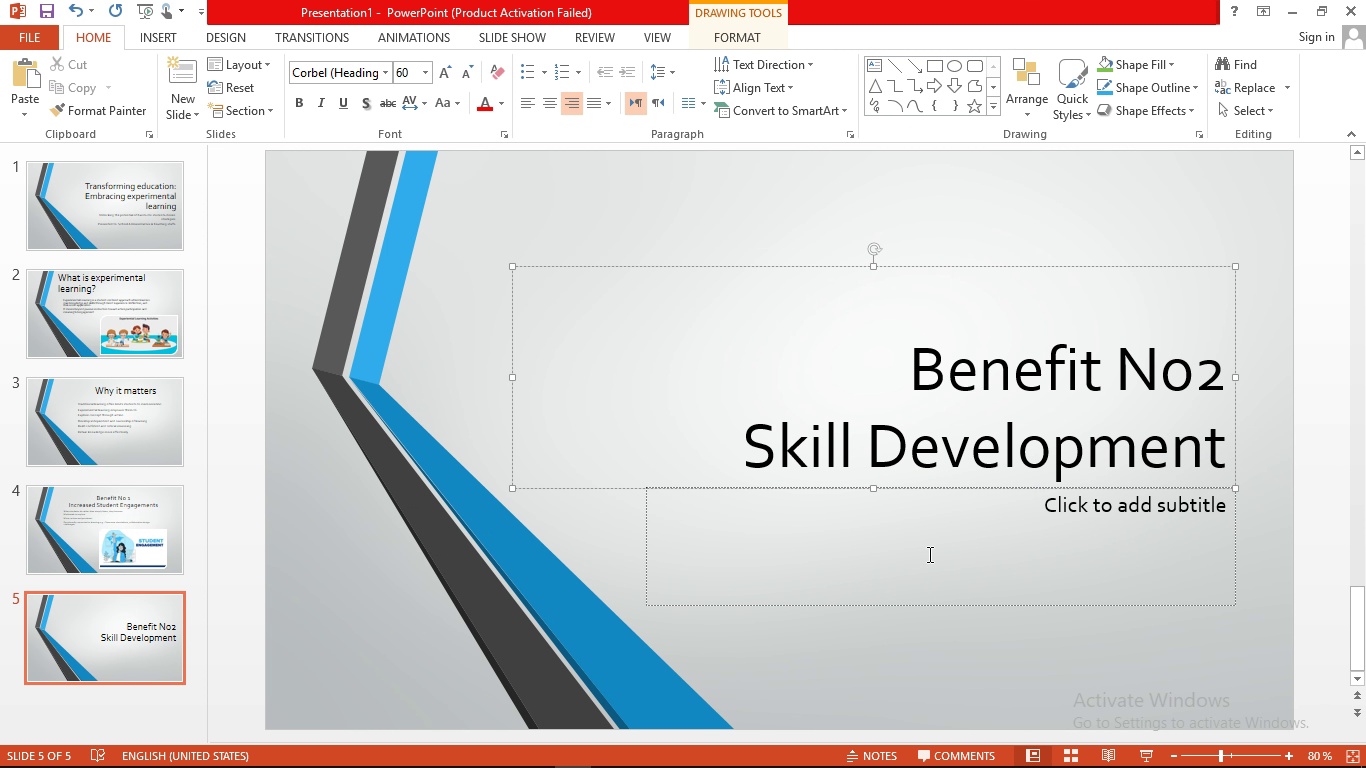 
left_click([928, 554])
 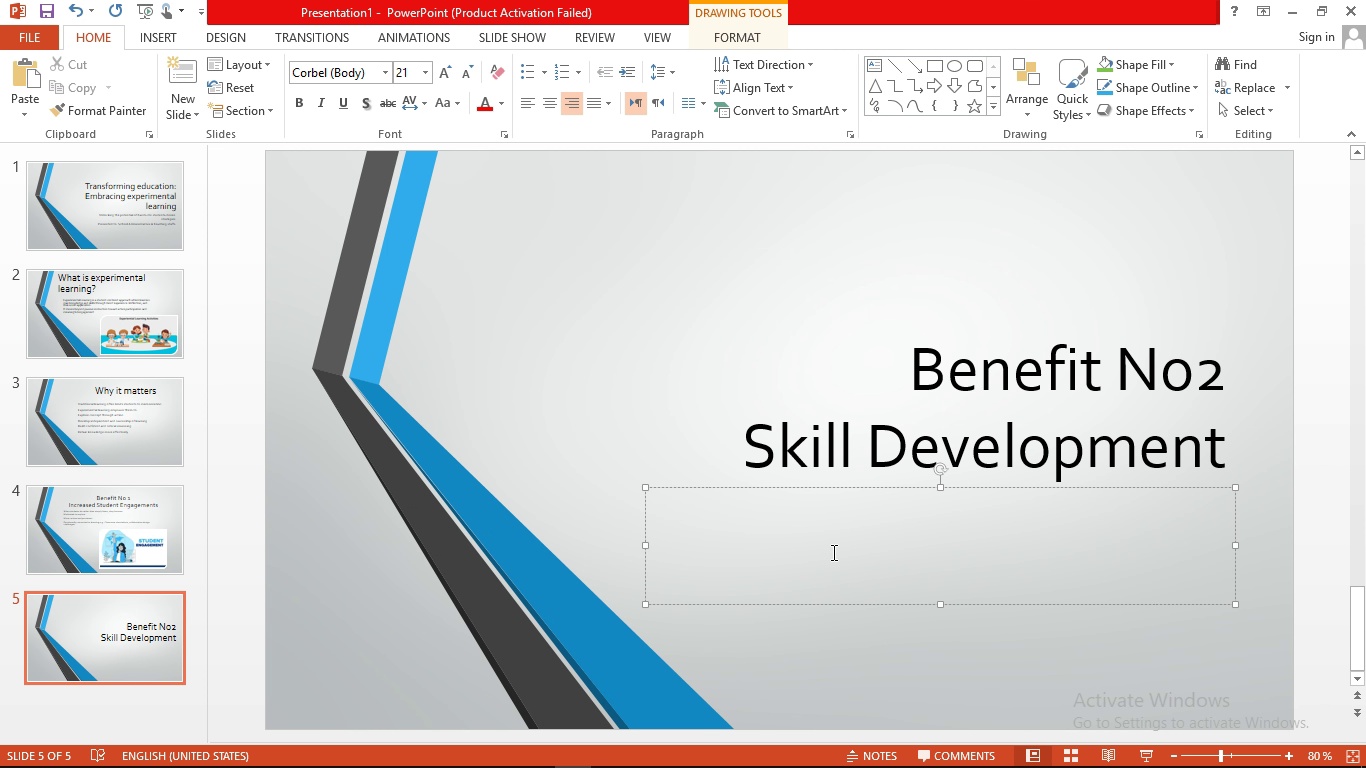 
wait(11.7)
 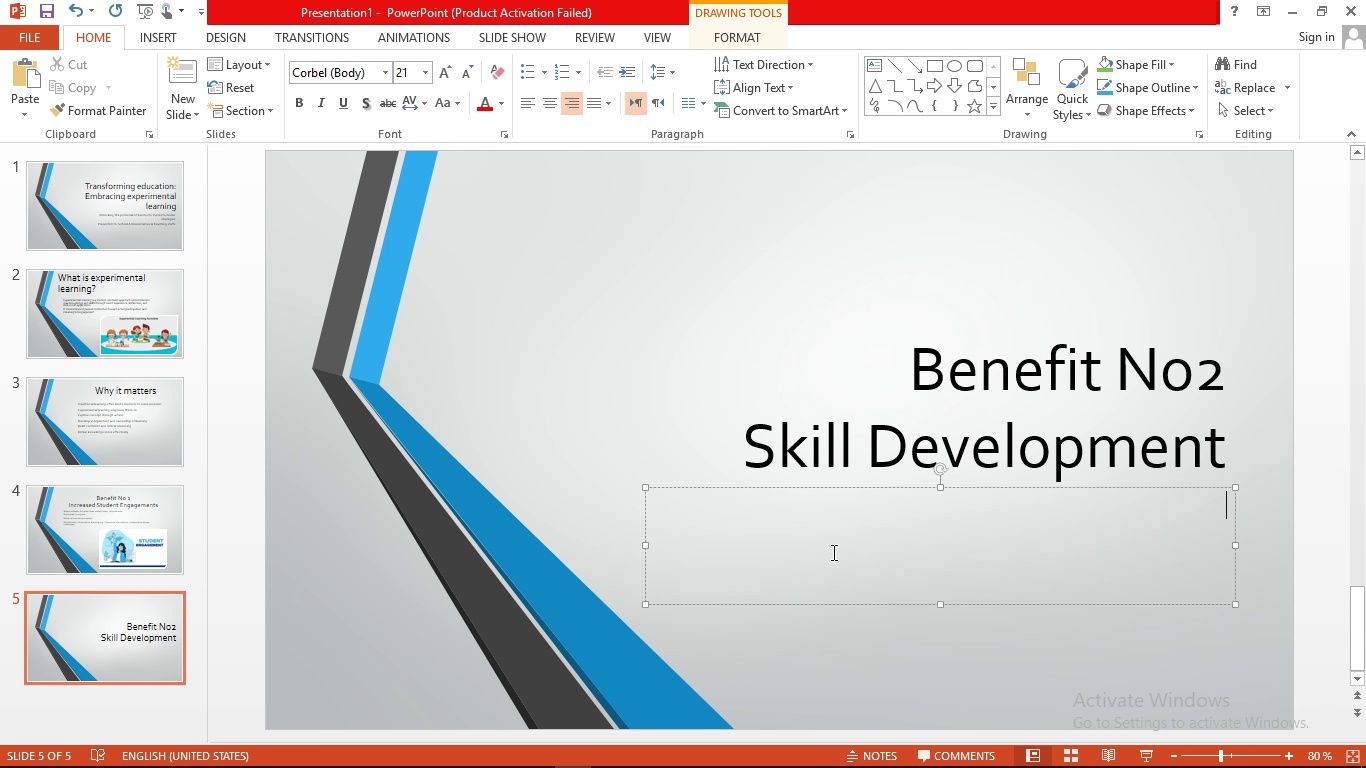 
type(Expirenmetal LEarning )
 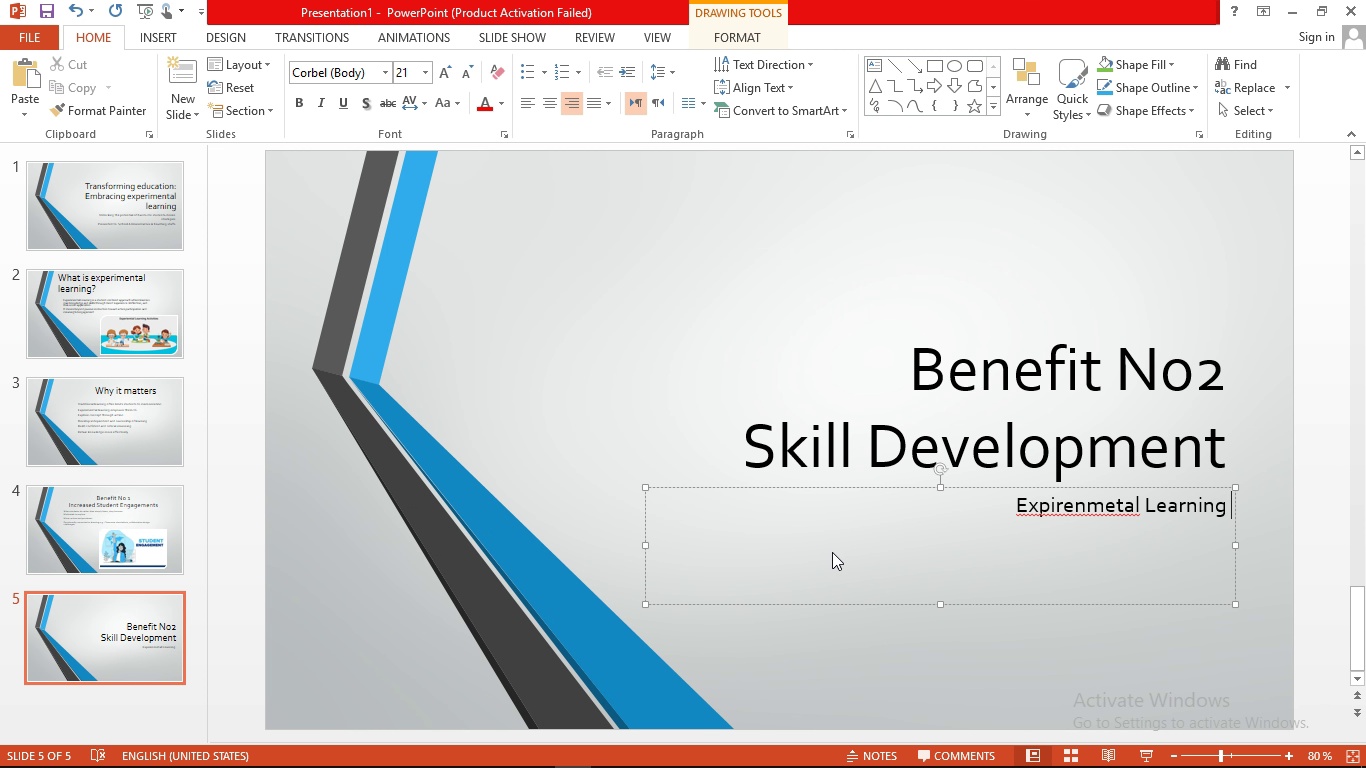 
right_click([1042, 504])
 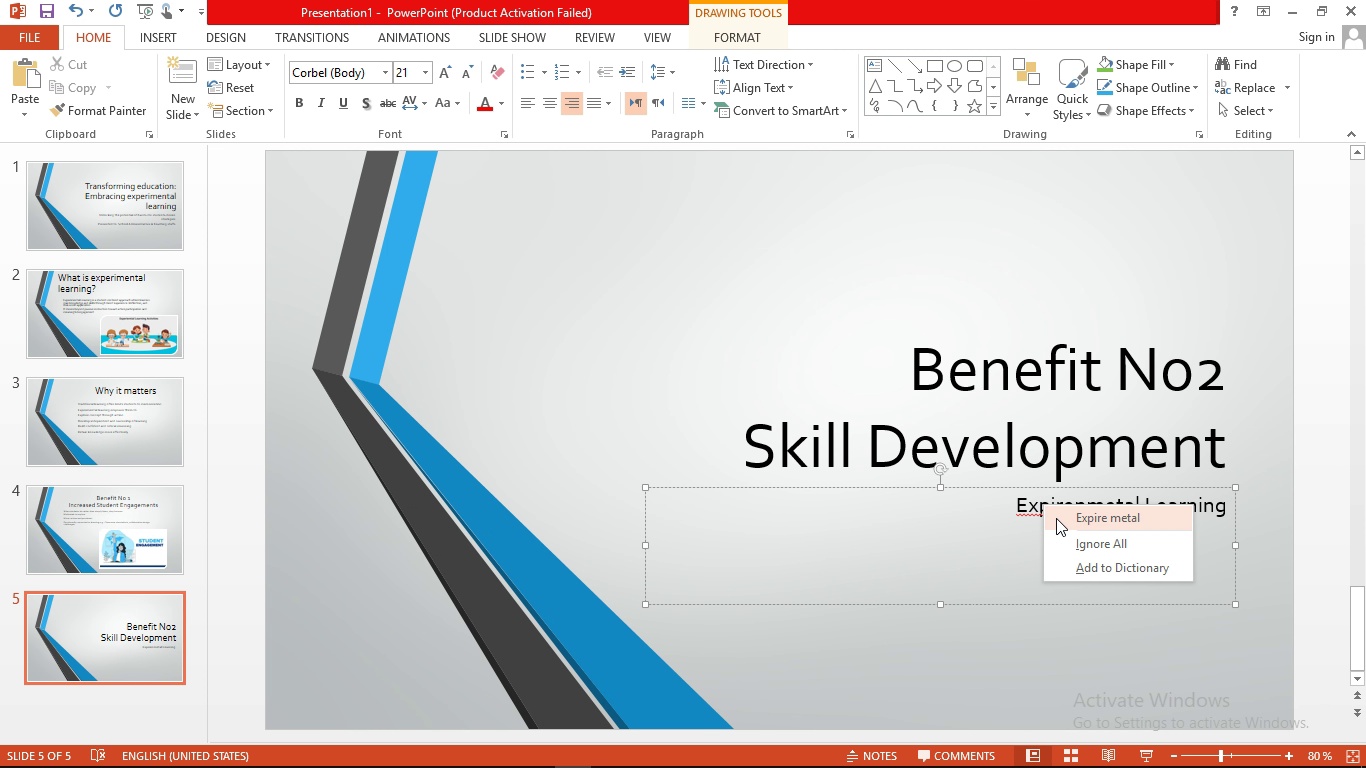 
left_click_drag(start_coordinate=[1057, 518], to_coordinate=[966, 534])
 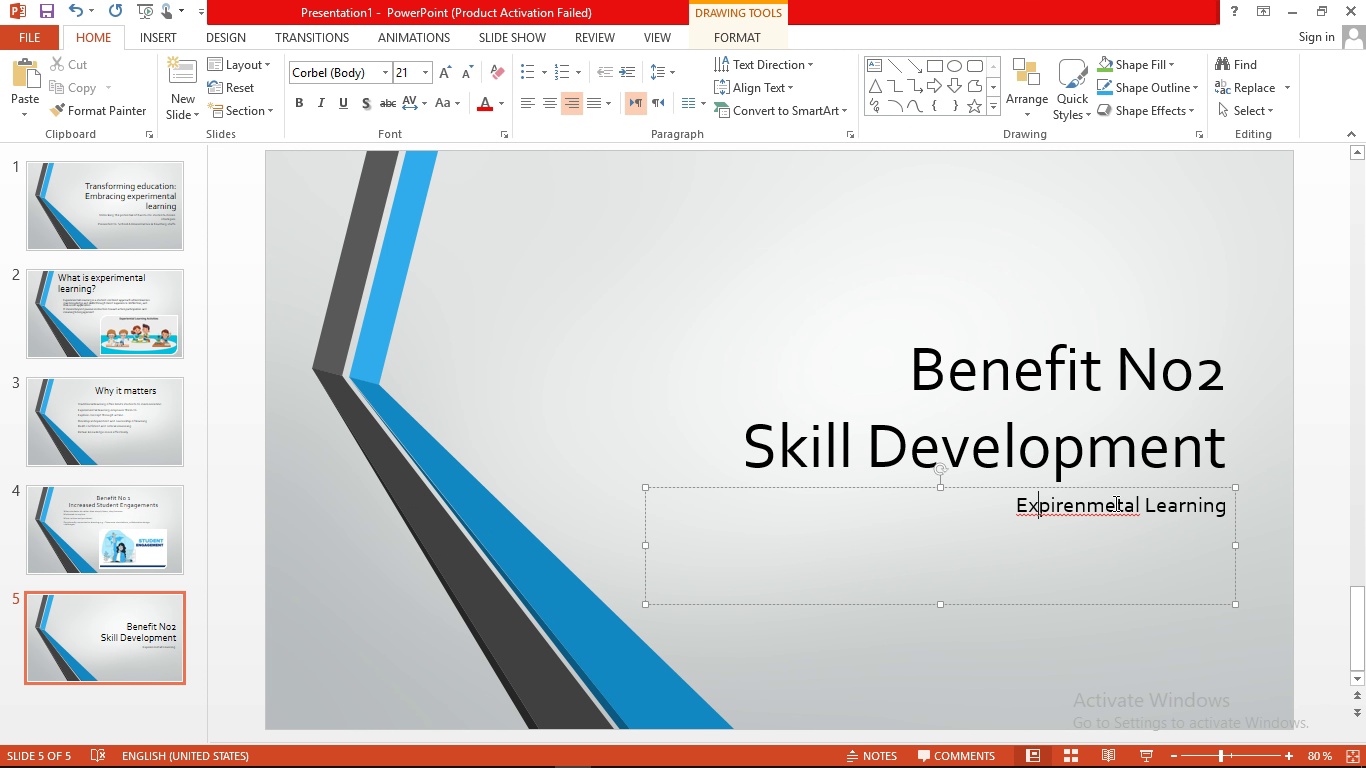 
left_click([1114, 503])
 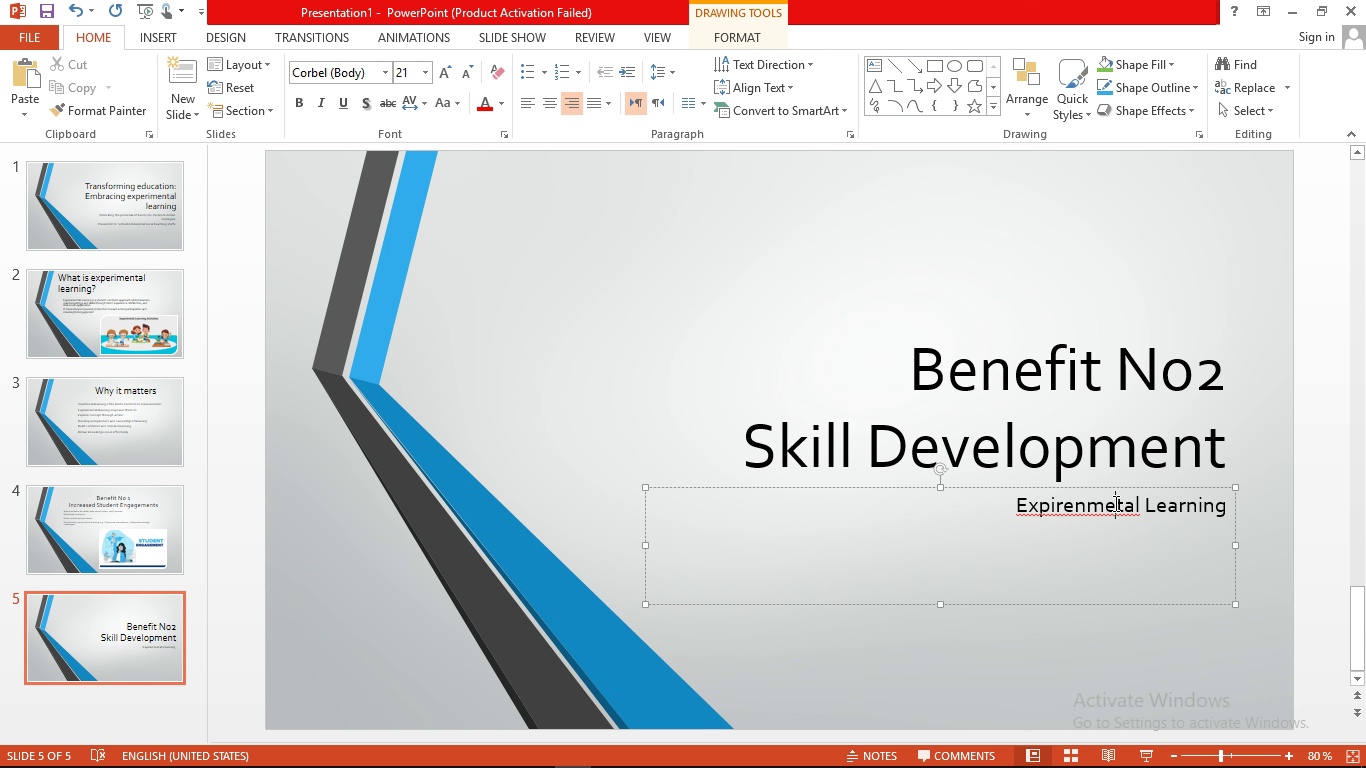 
key(N)
 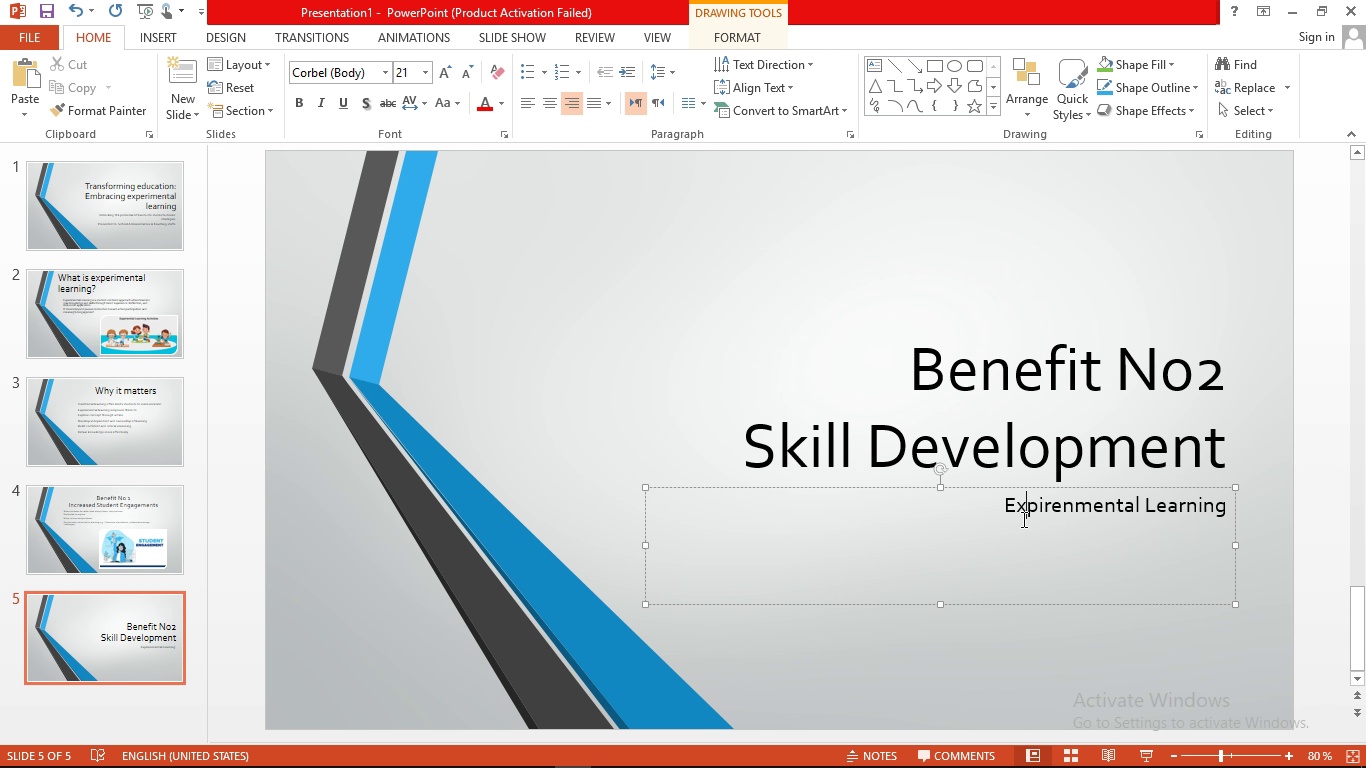 
double_click([915, 552])
 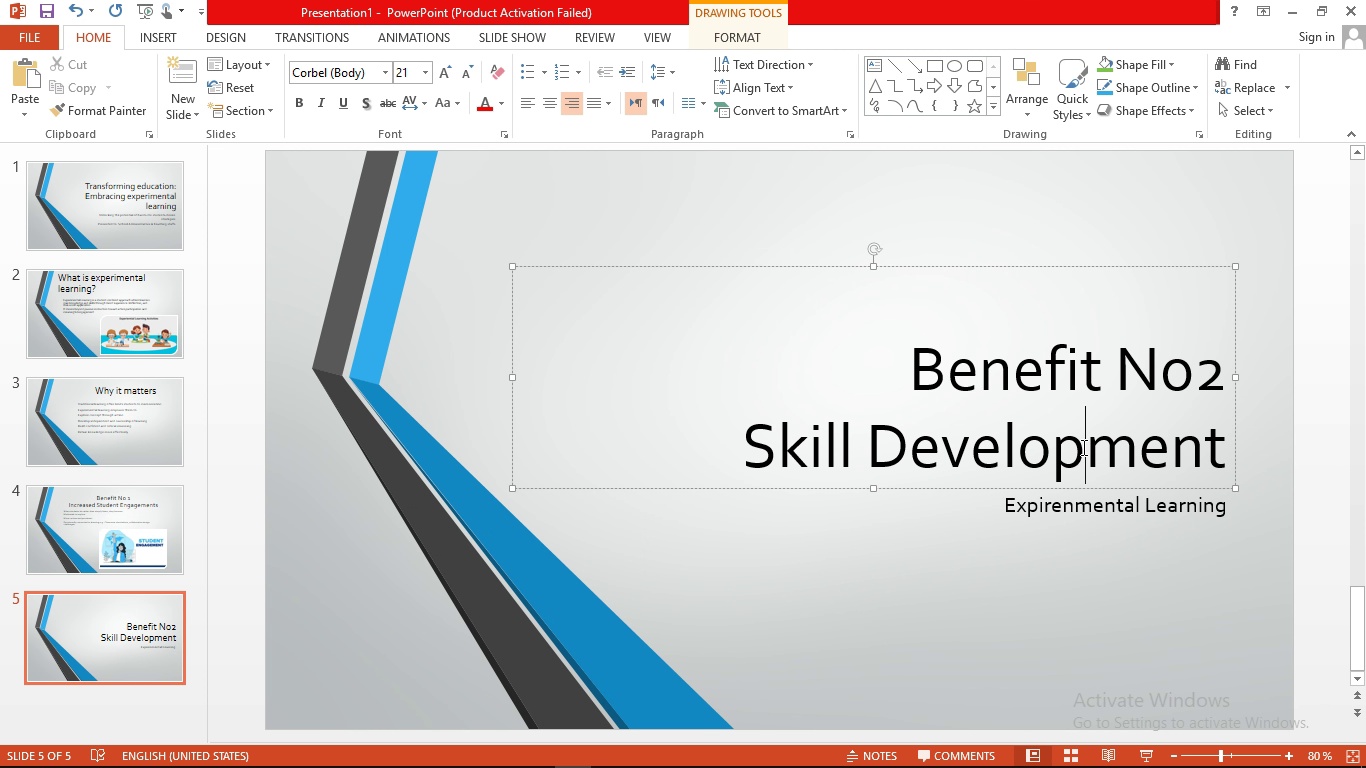 
left_click([1082, 447])
 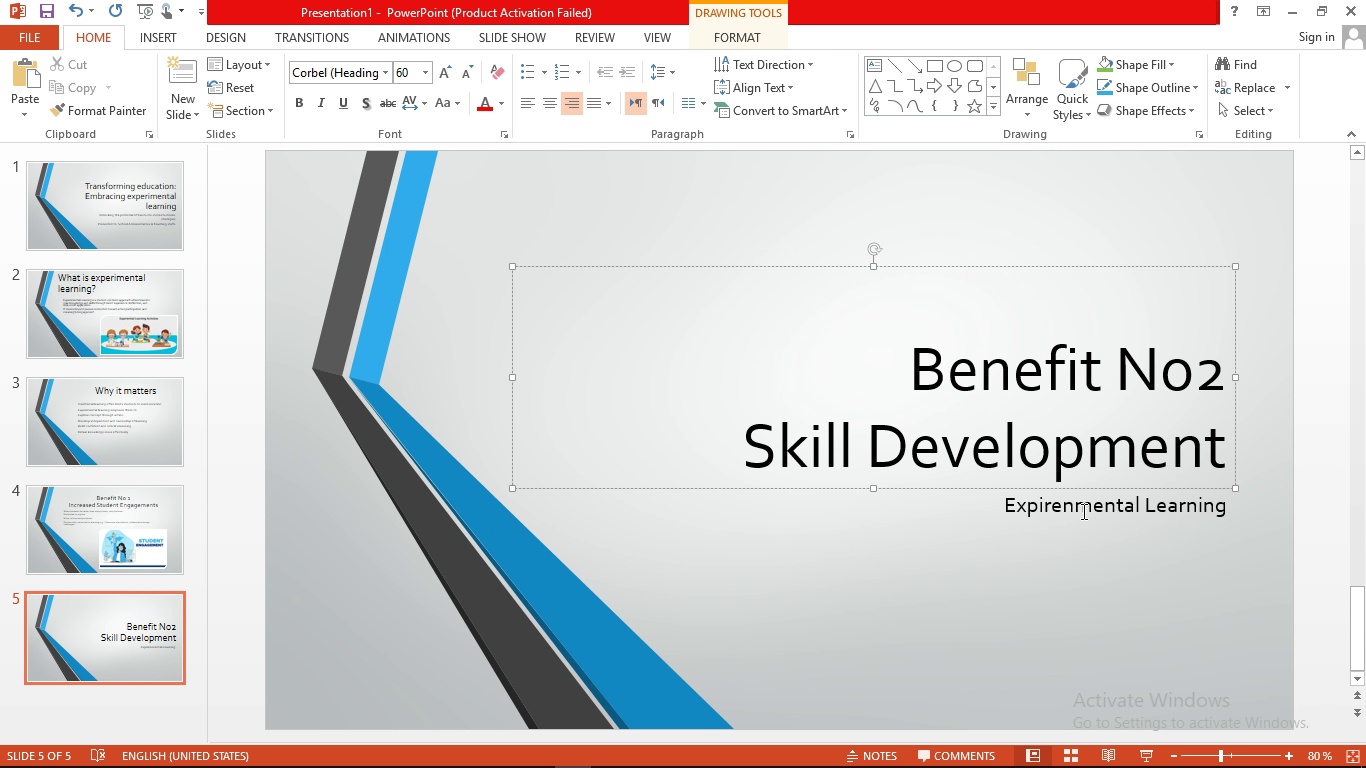 
left_click([1082, 511])
 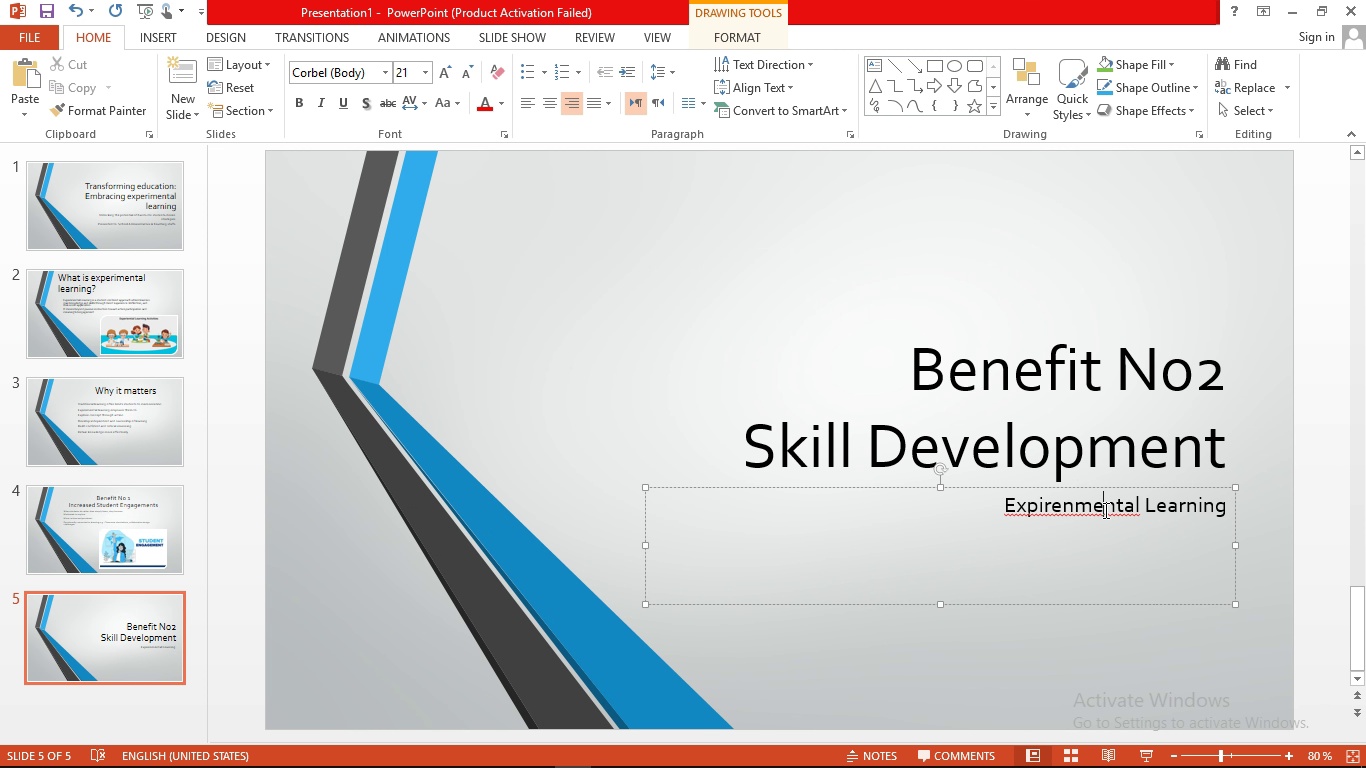 
right_click([1104, 510])
 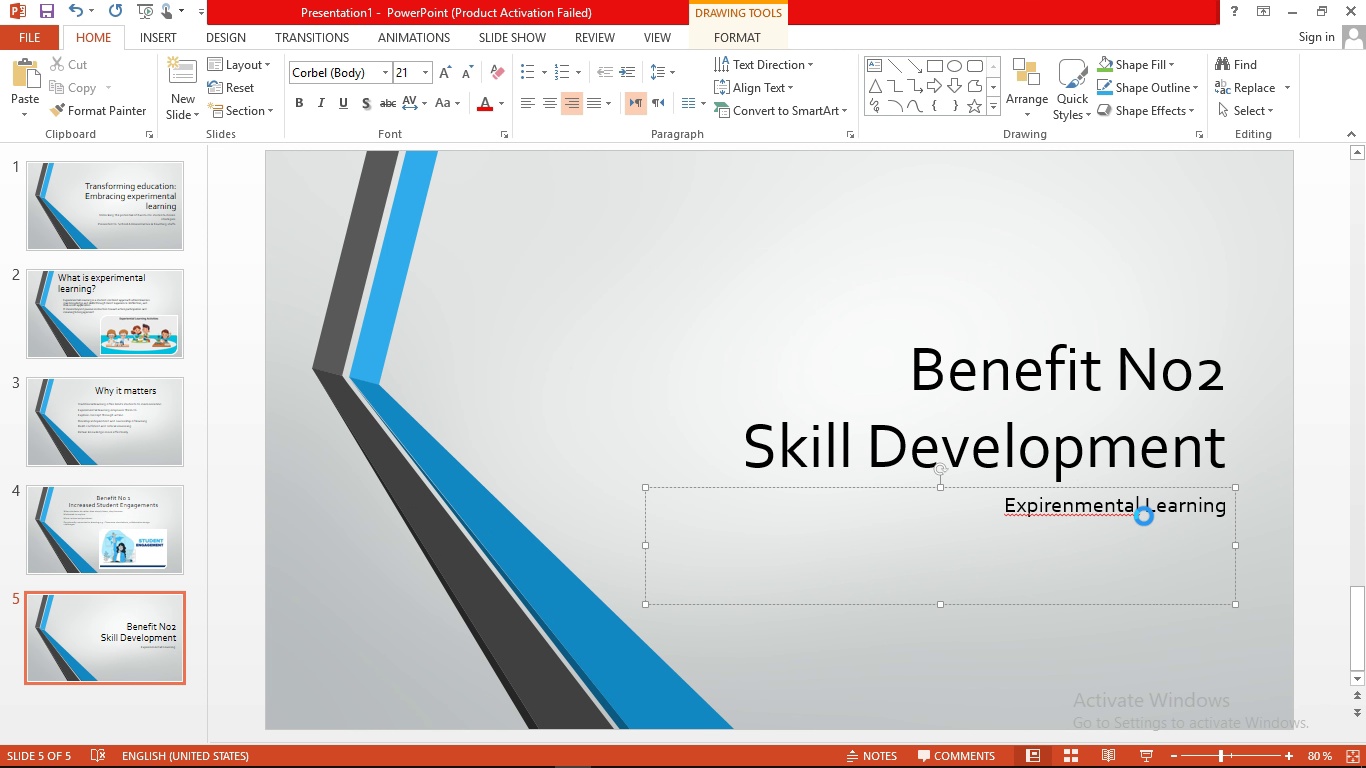 
left_click([1144, 516])
 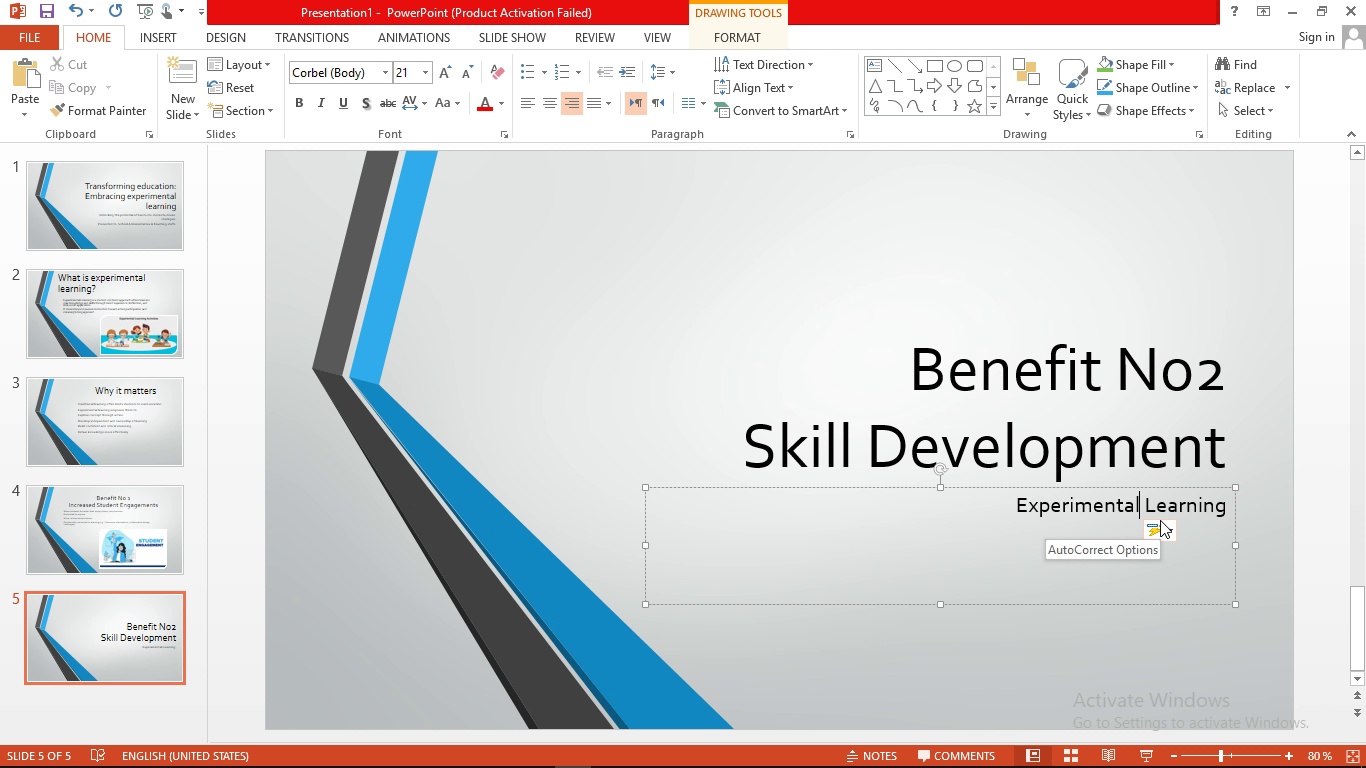 
hold_key(key=ArrowRight, duration=1.07)
 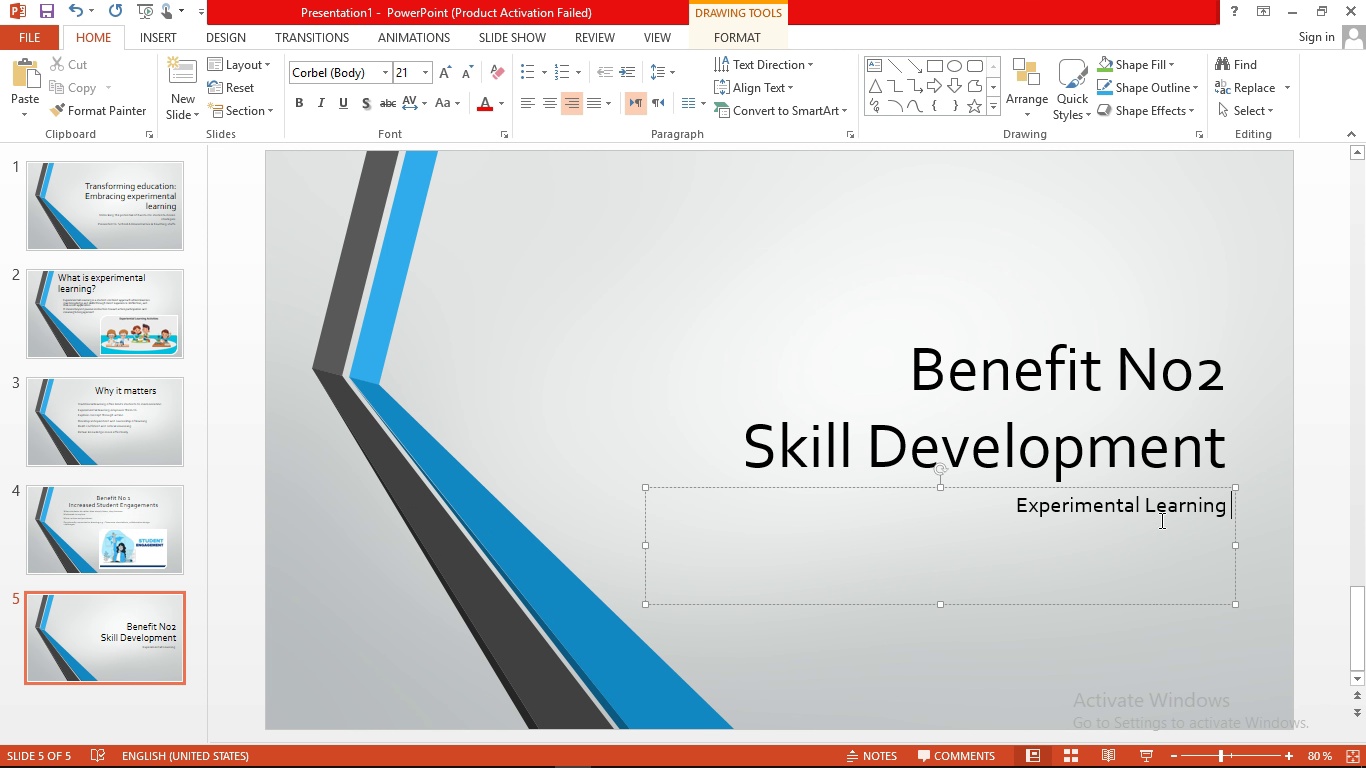 
type(builds )
 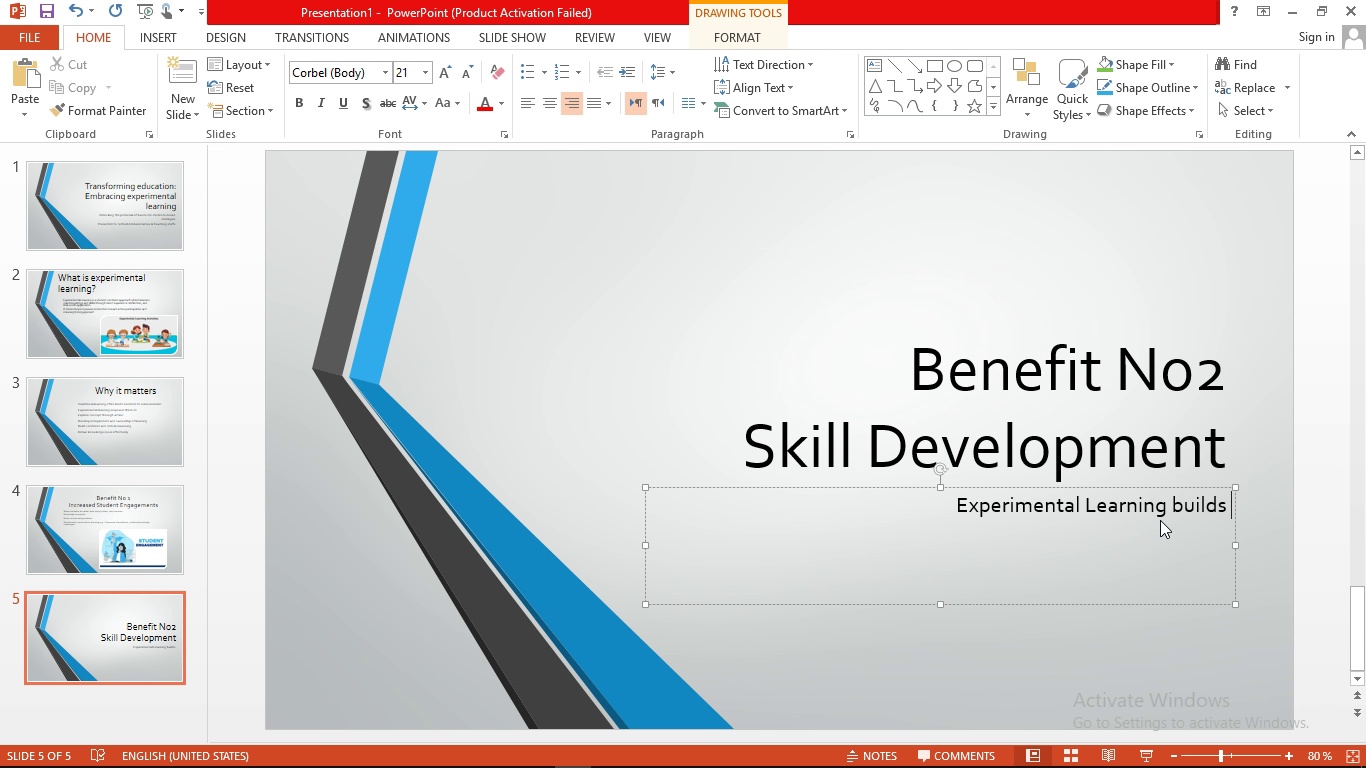 
wait(22.94)
 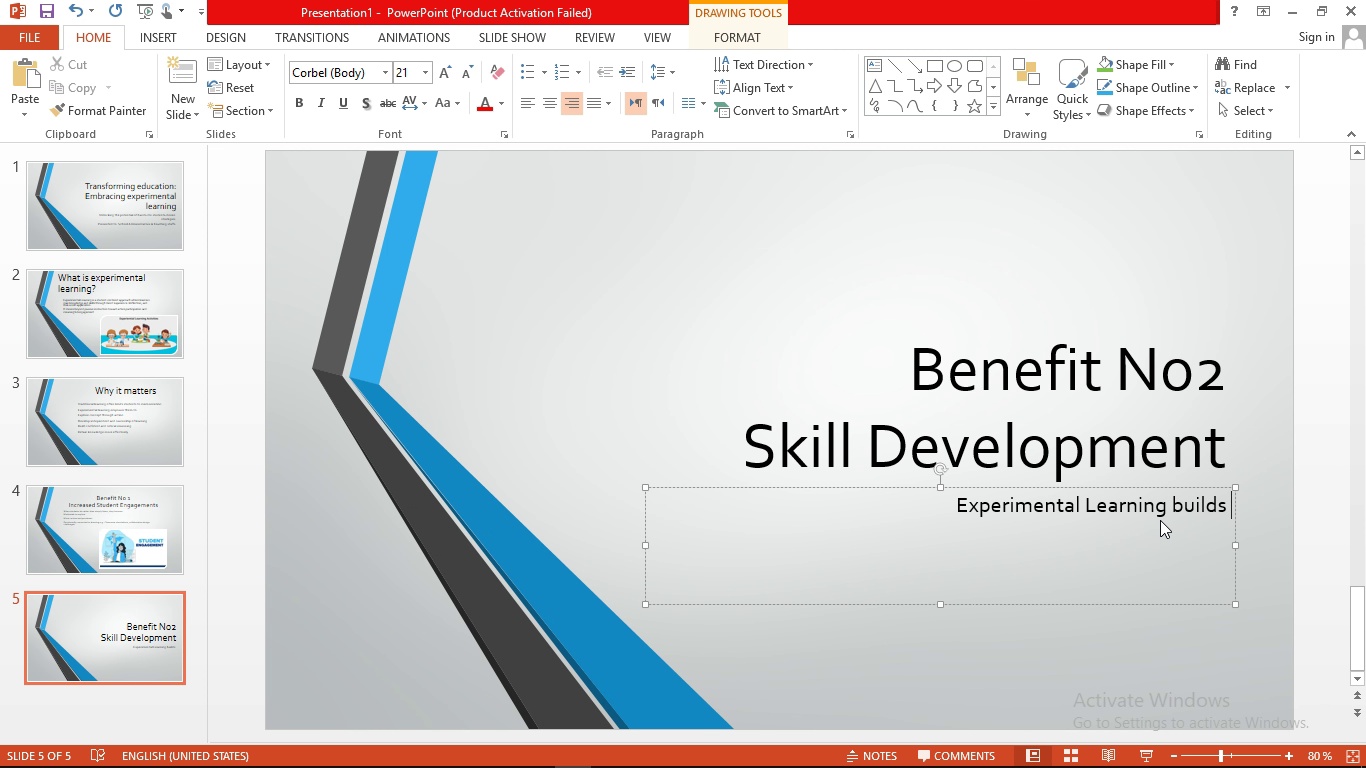 
type(trasferable )
 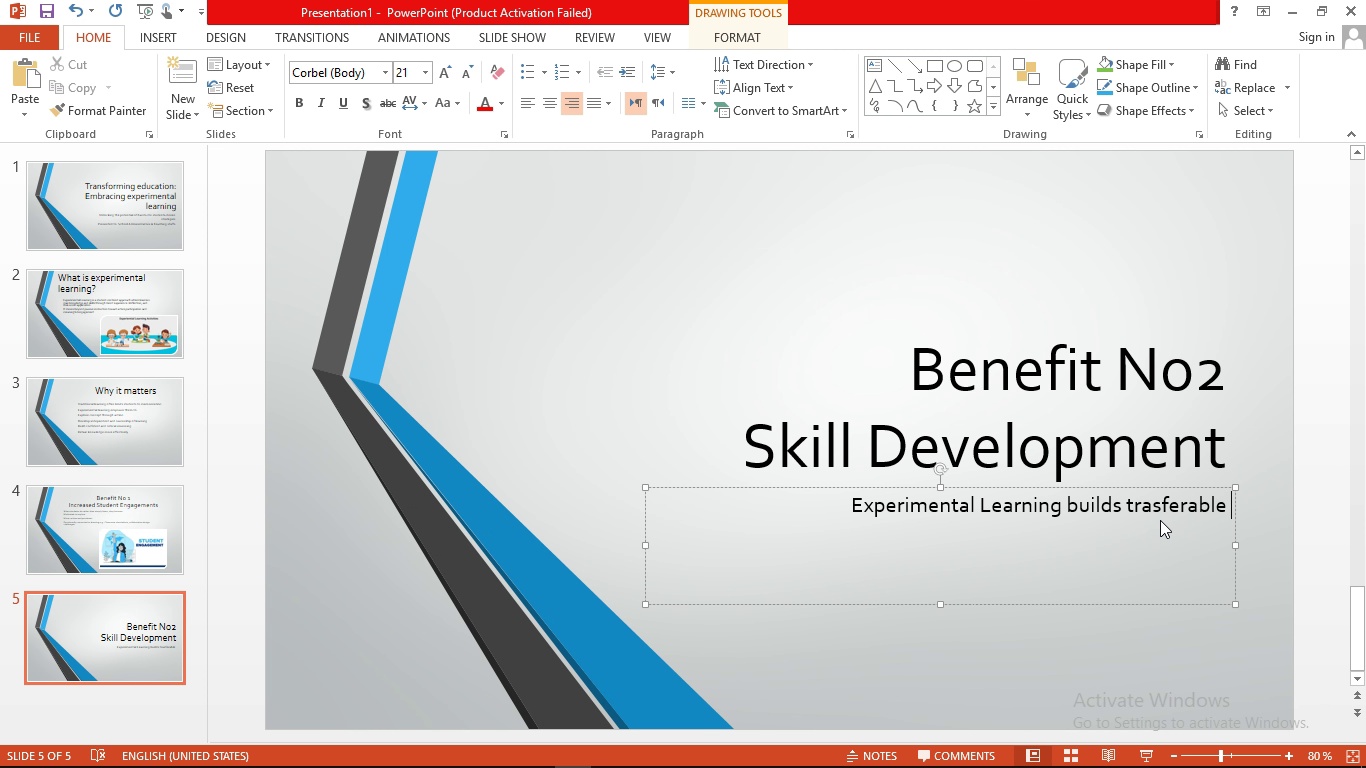 
type(future-ready skills such as )
key(Backspace)
type(: )
 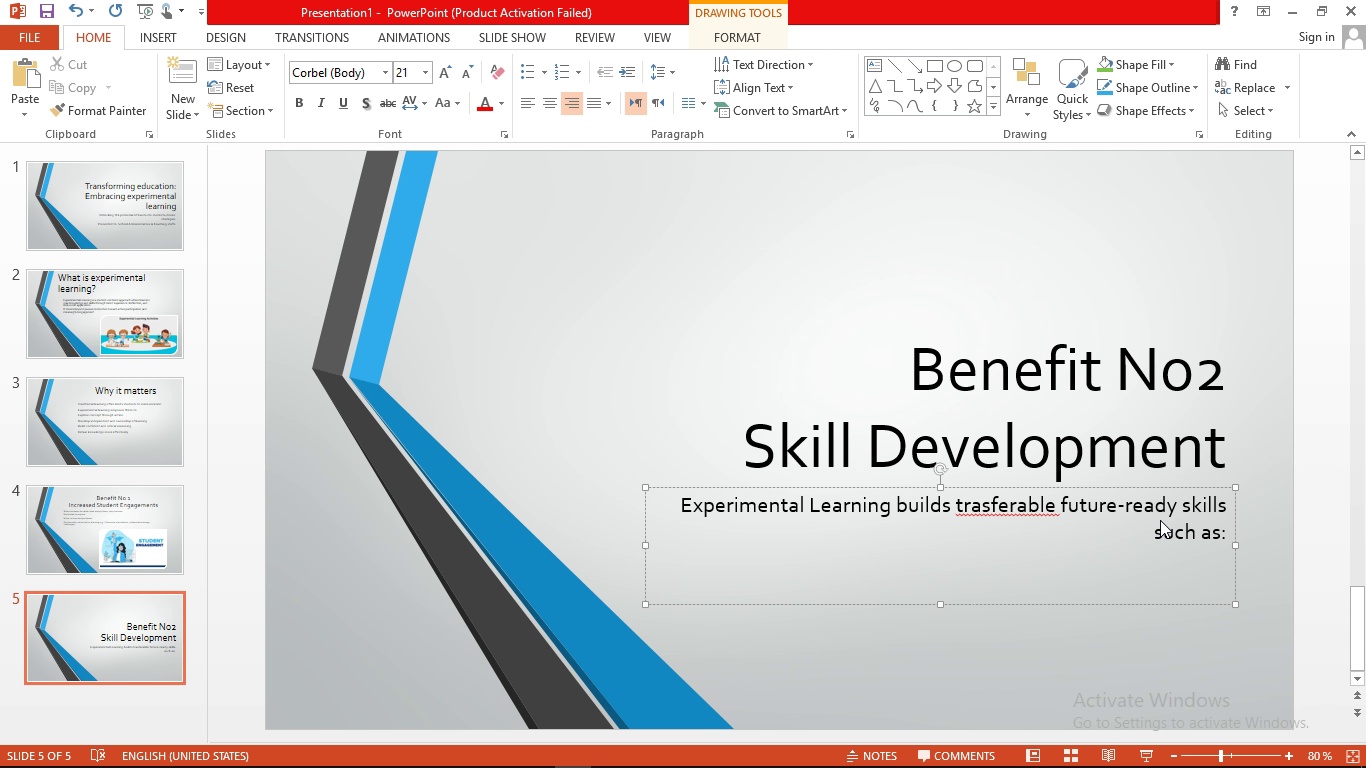 
right_click([972, 512])
 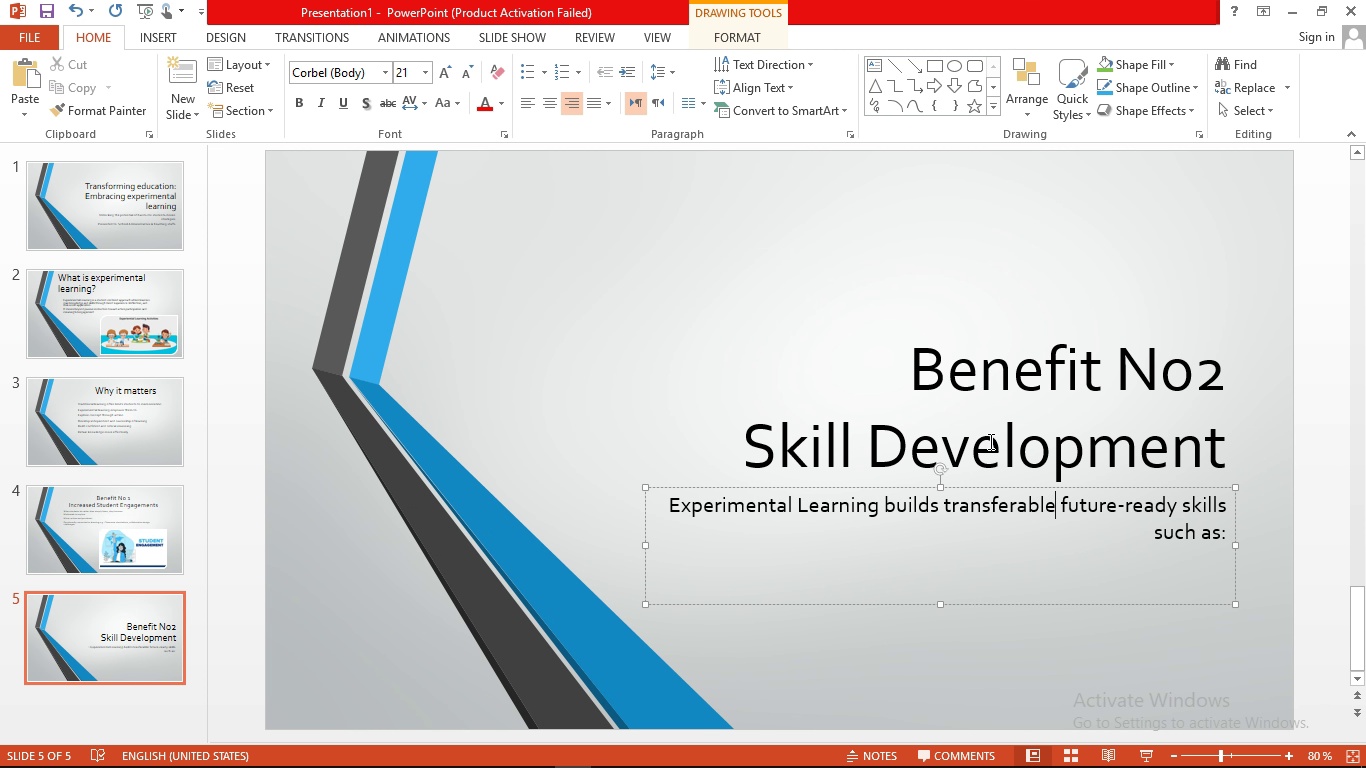 
double_click([987, 415])
 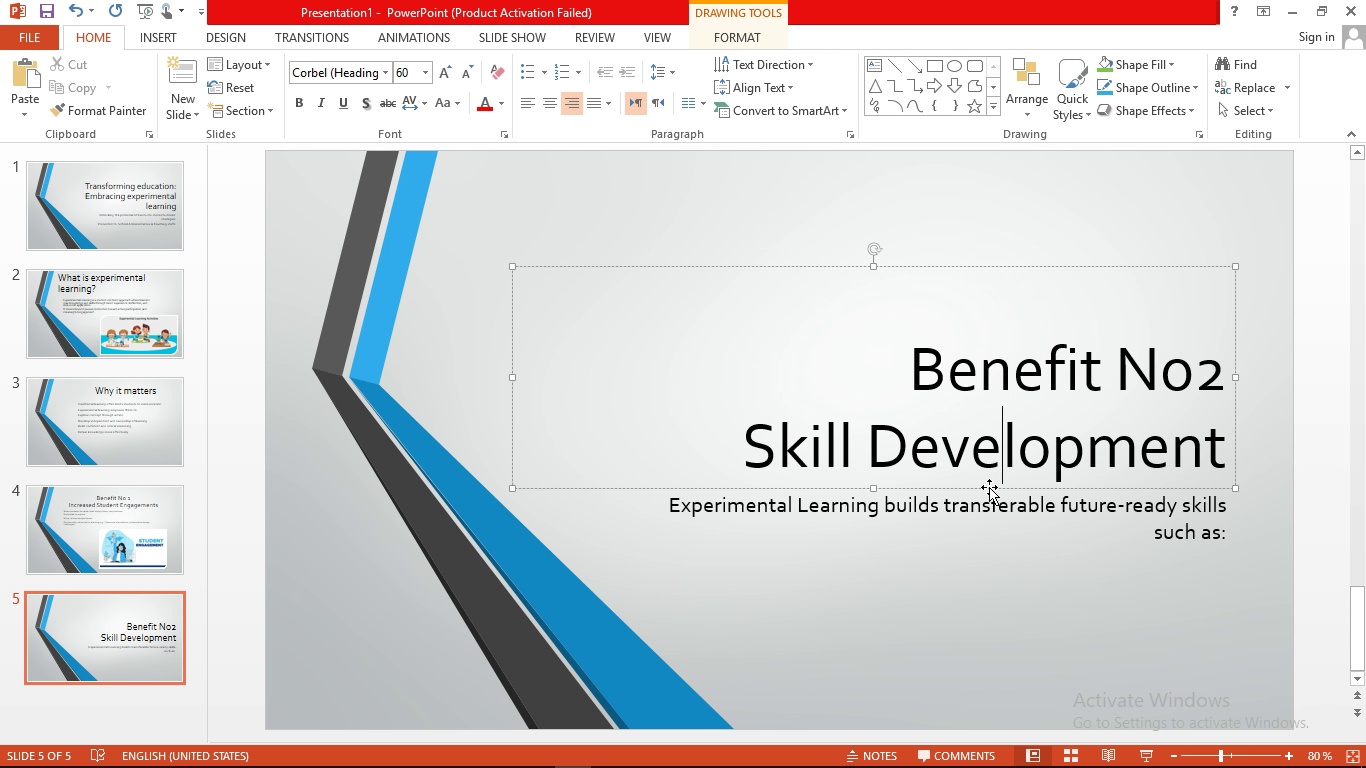 
left_click_drag(start_coordinate=[989, 489], to_coordinate=[888, 316])
 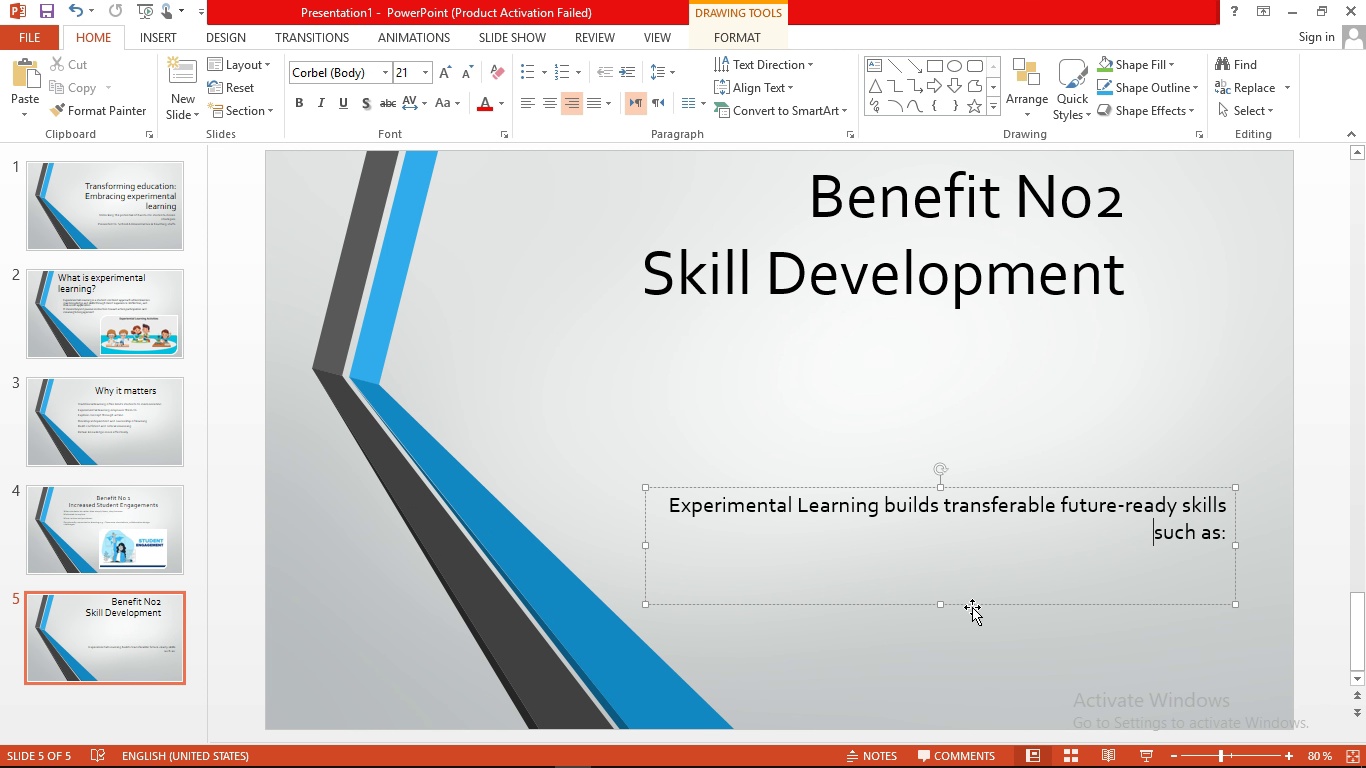 
left_click_drag(start_coordinate=[972, 607], to_coordinate=[939, 448])
 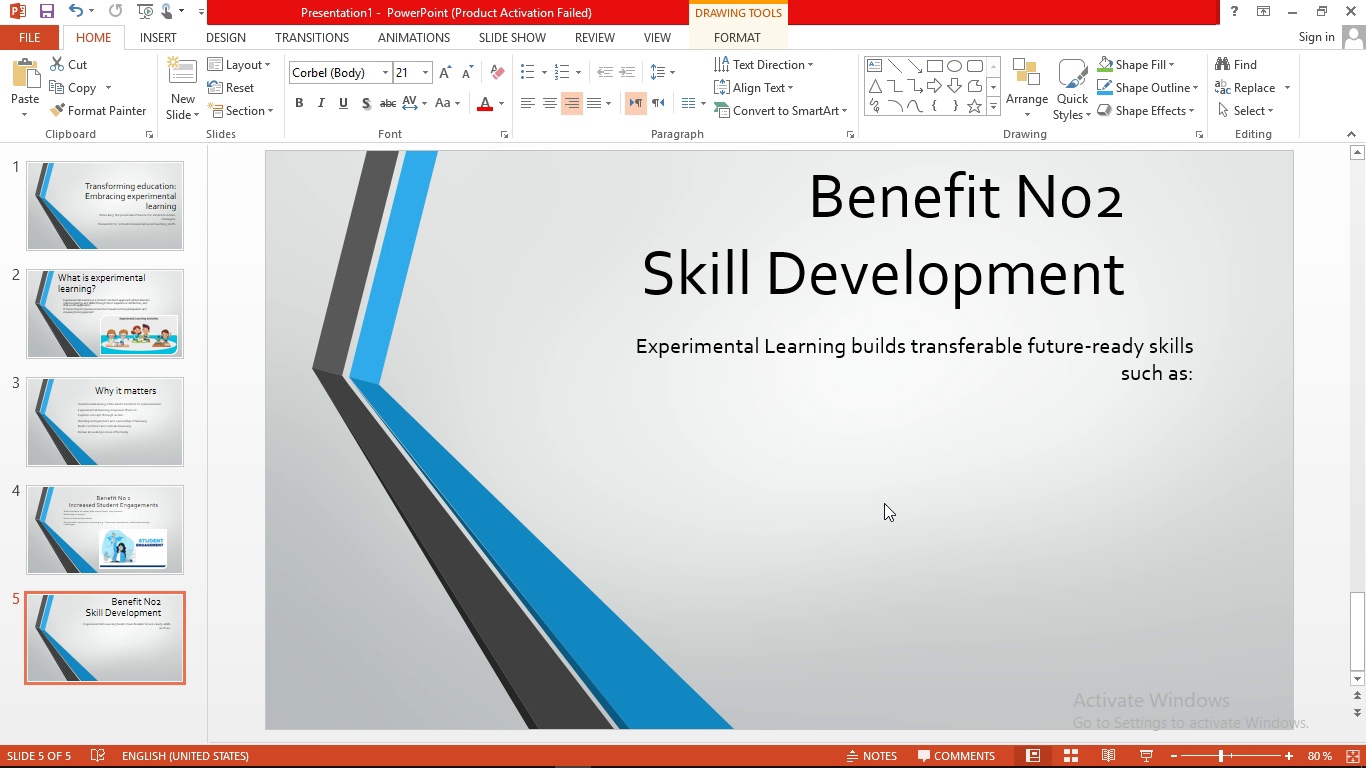 
left_click([884, 503])
 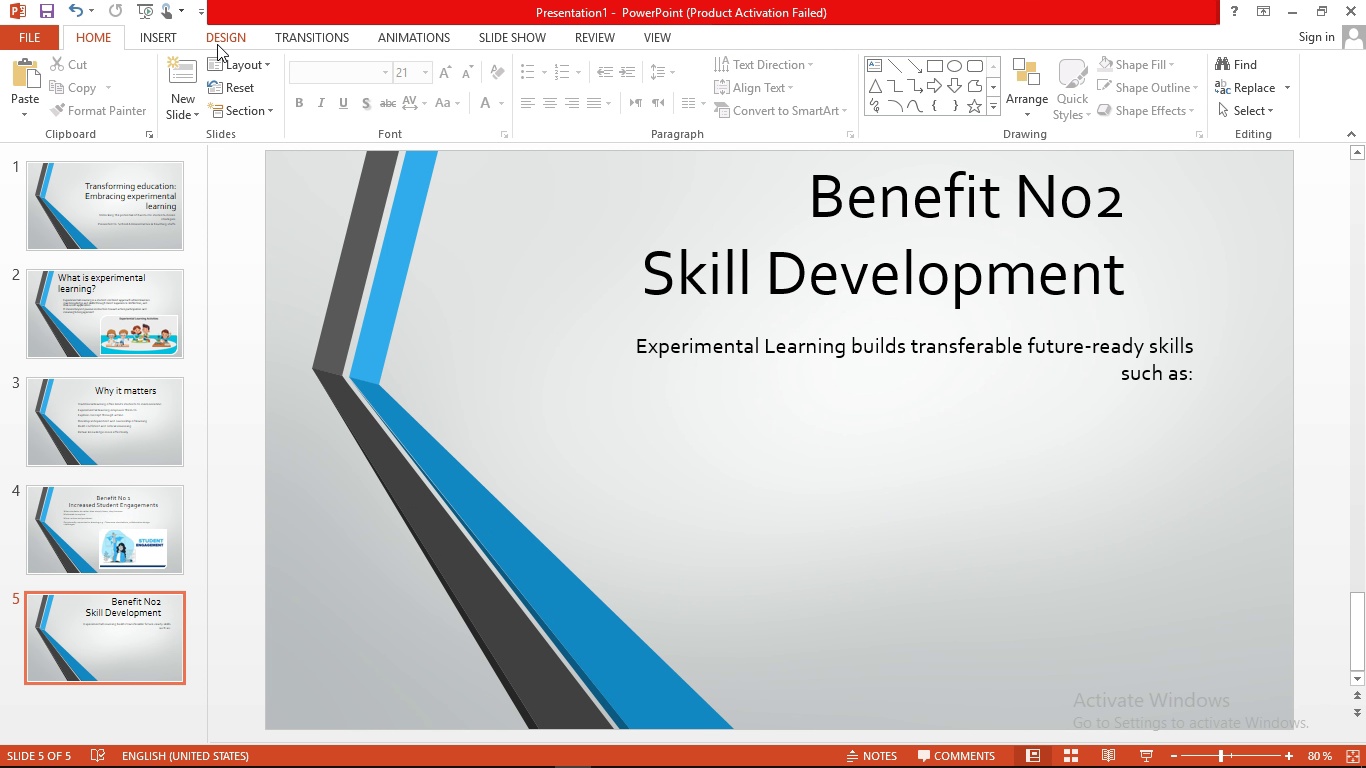 
left_click([178, 42])
 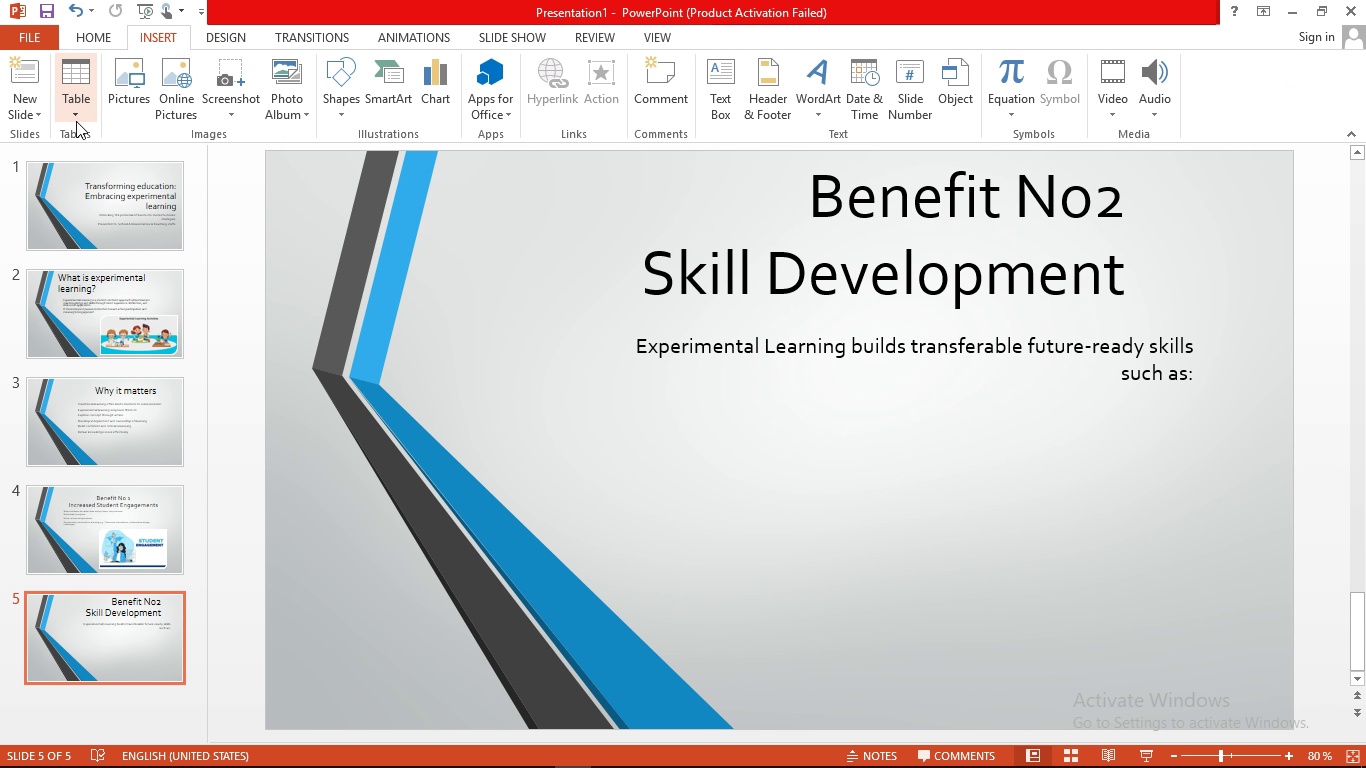 
left_click([76, 121])
 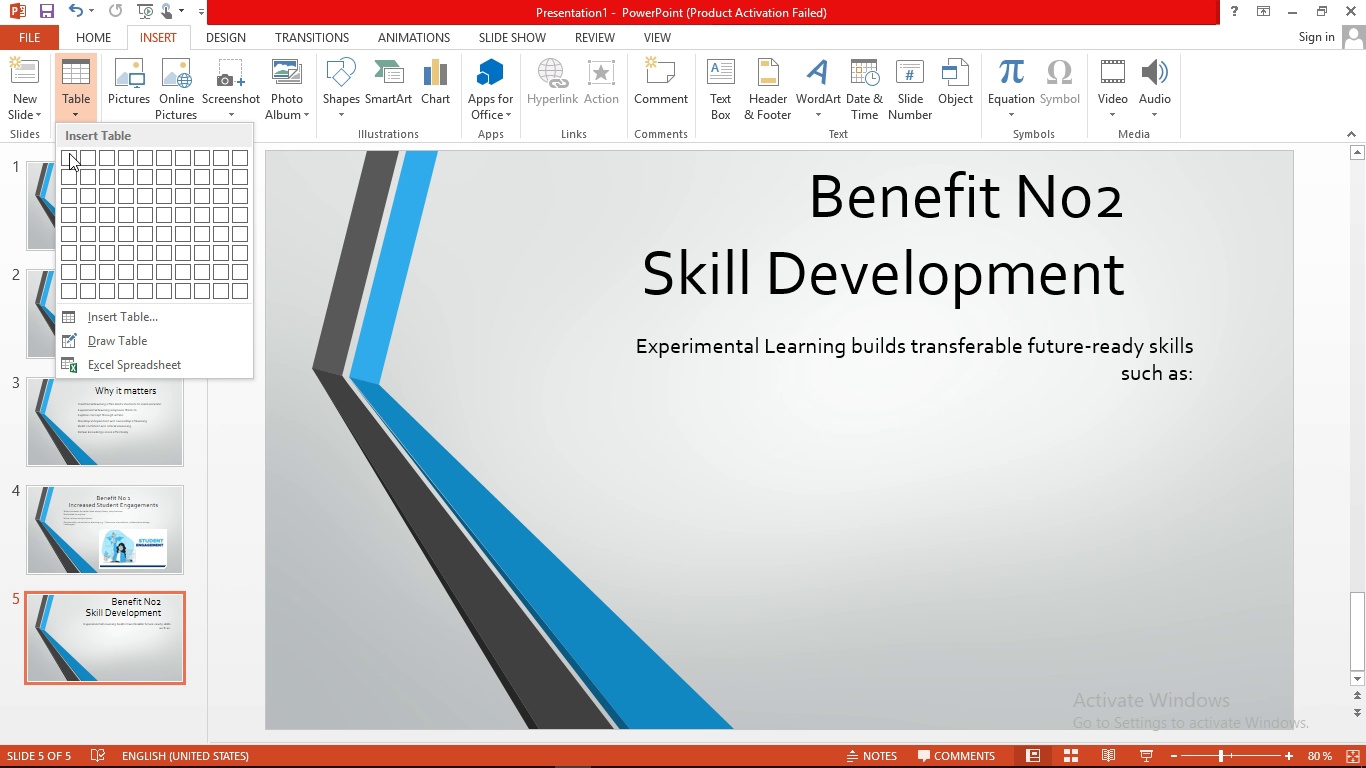 
wait(12.31)
 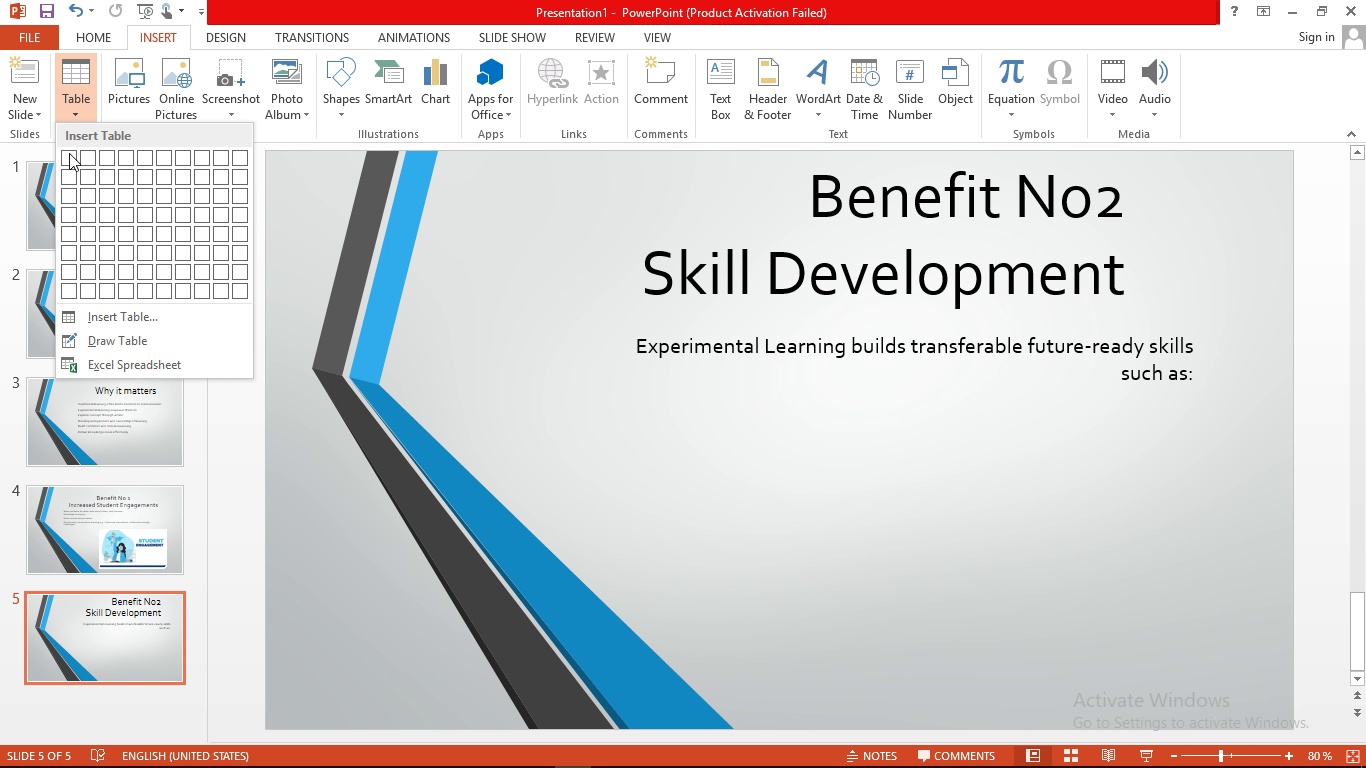 
left_click([91, 236])
 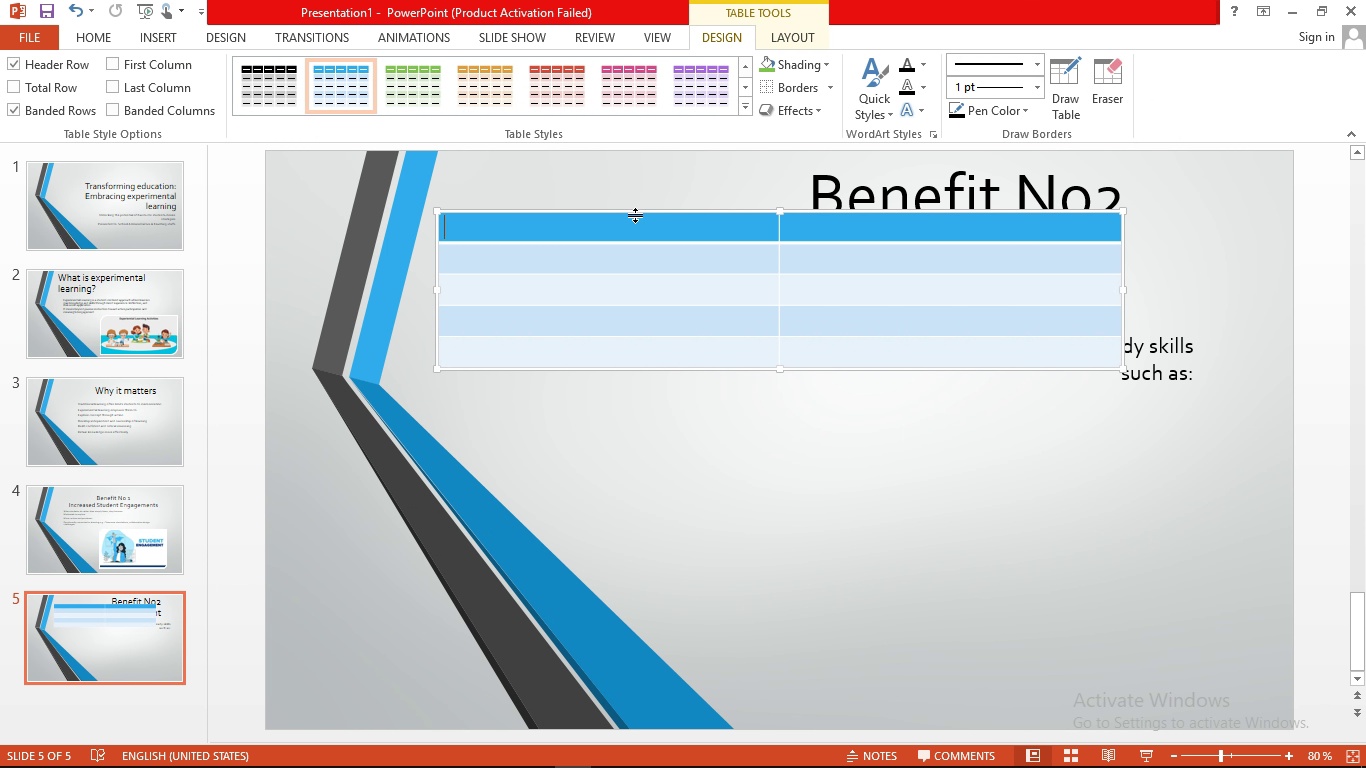 
left_click_drag(start_coordinate=[635, 210], to_coordinate=[789, 401])
 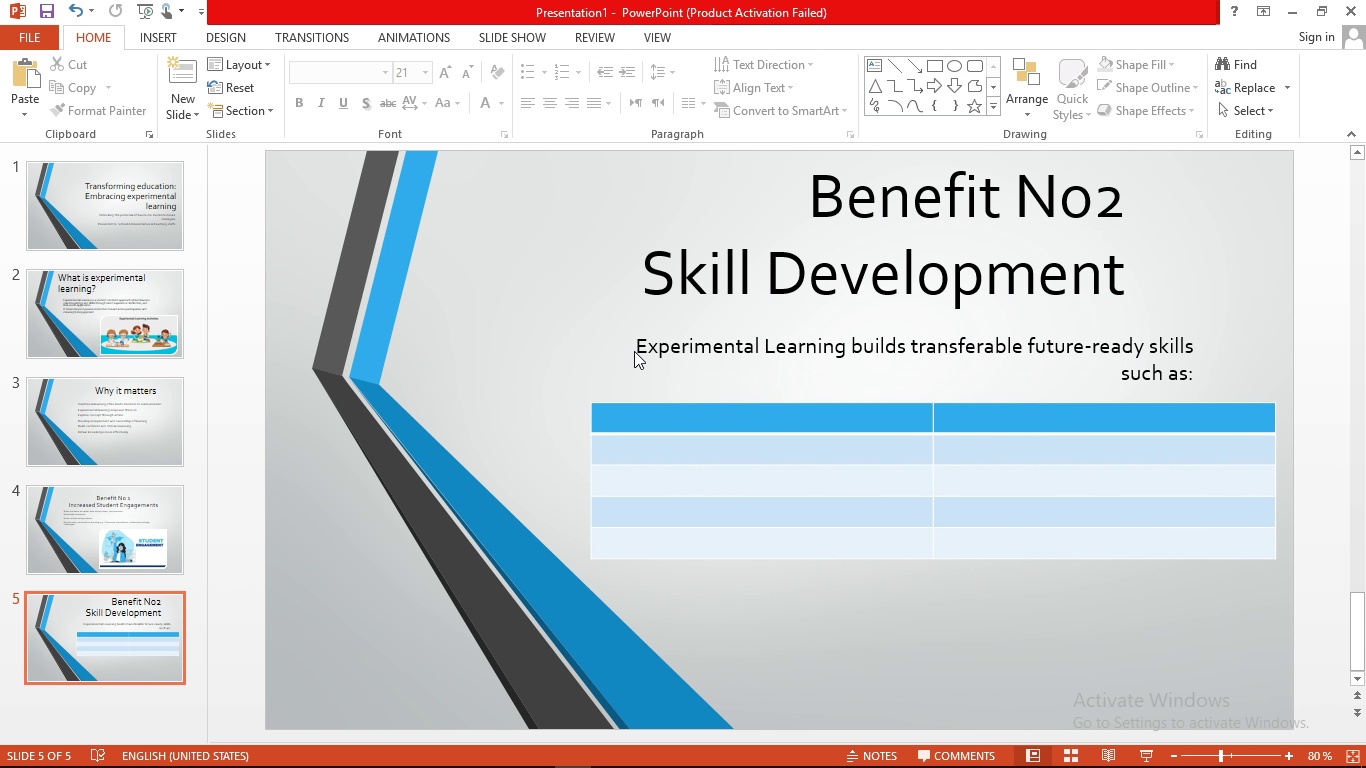 
double_click([638, 348])
 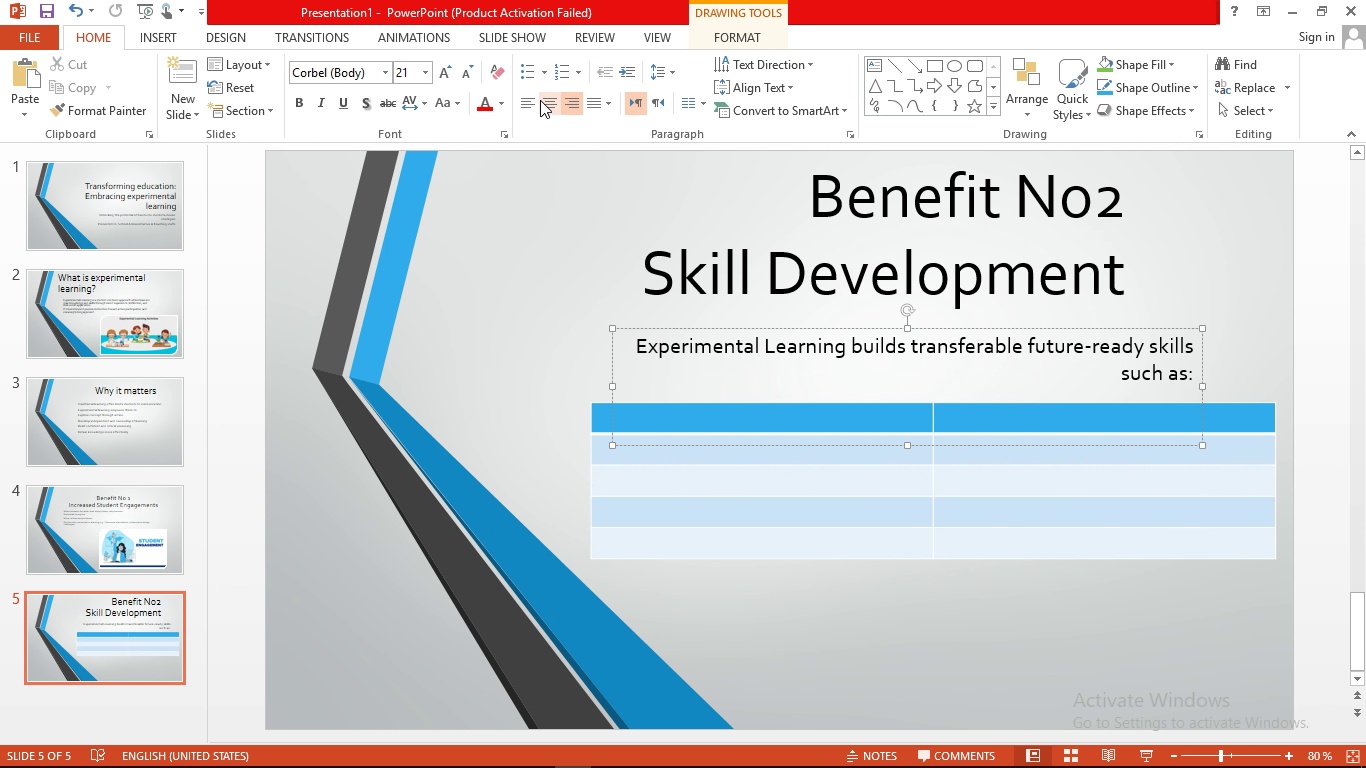 
left_click([532, 101])
 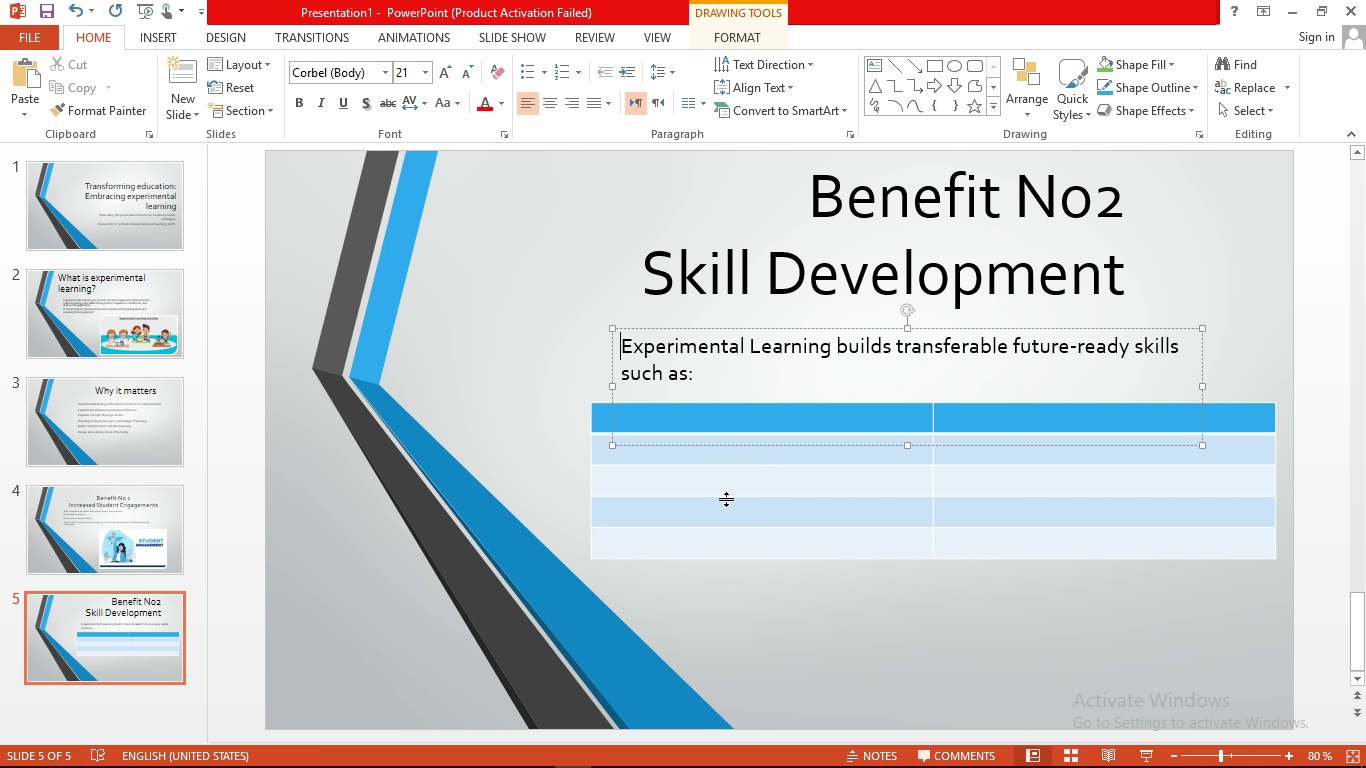 
wait(8.1)
 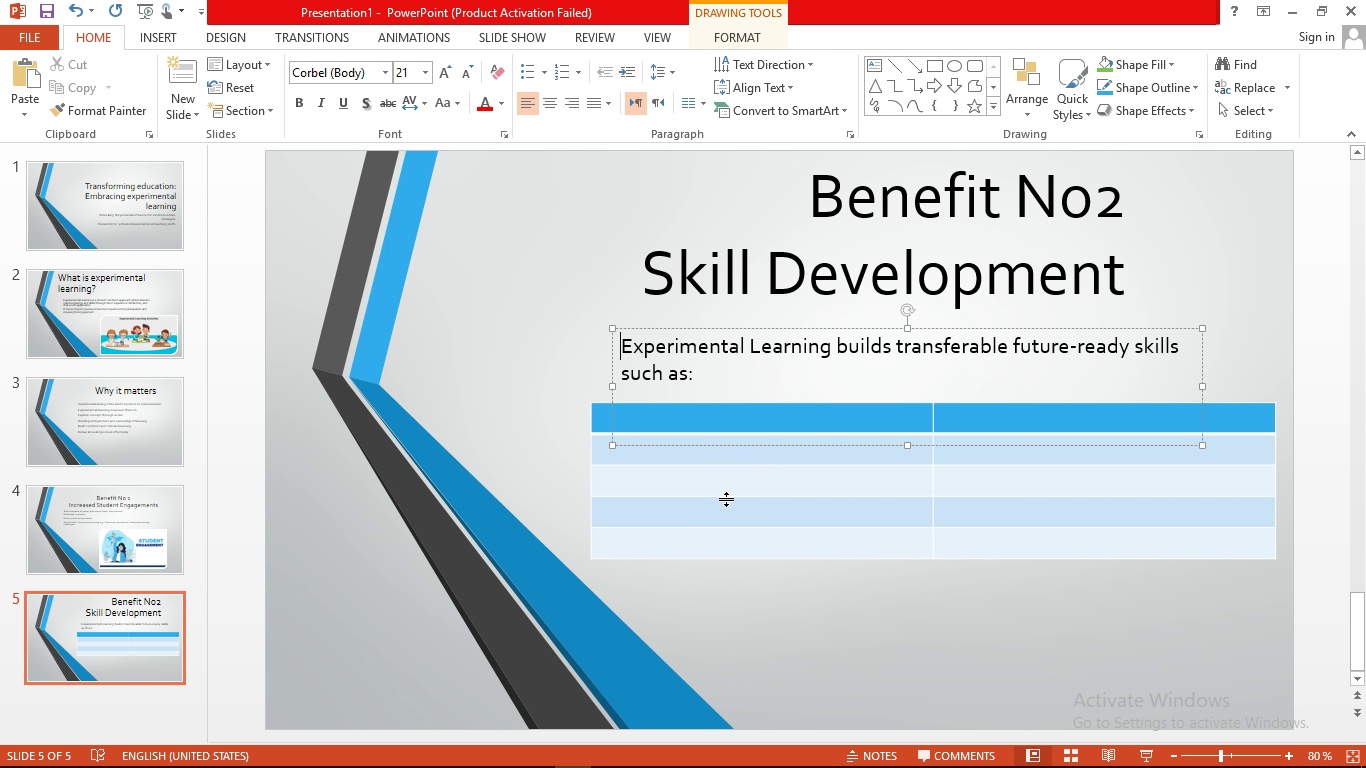 
left_click([810, 201])
 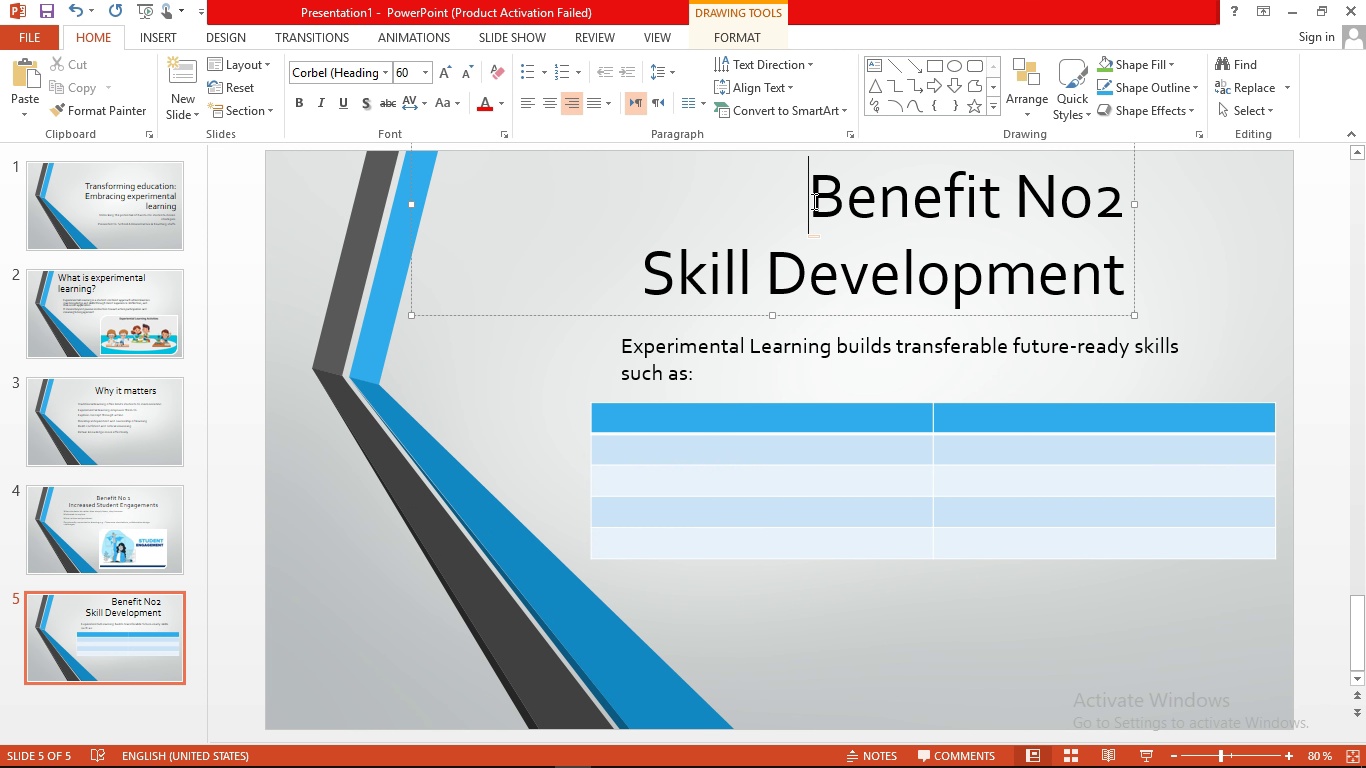 
left_click_drag(start_coordinate=[811, 200], to_coordinate=[1087, 264])
 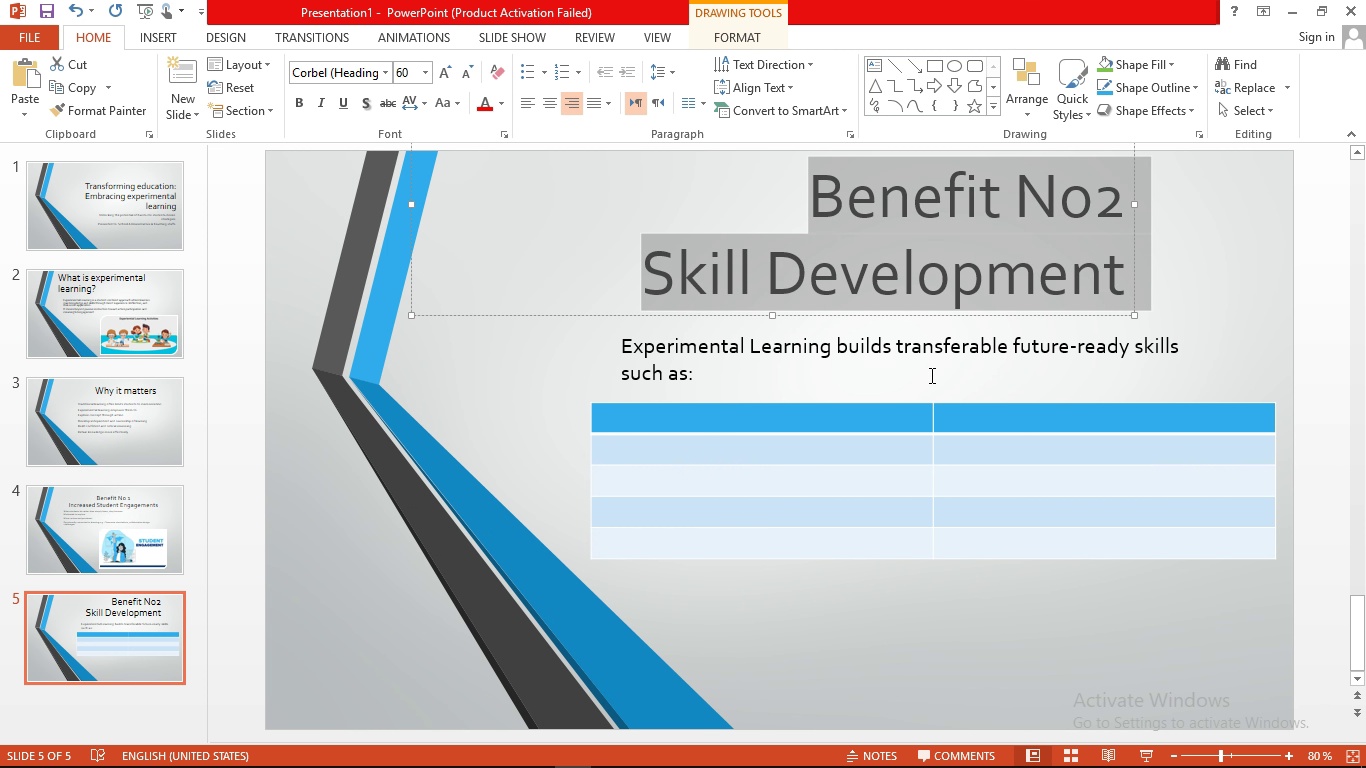 
left_click([930, 375])
 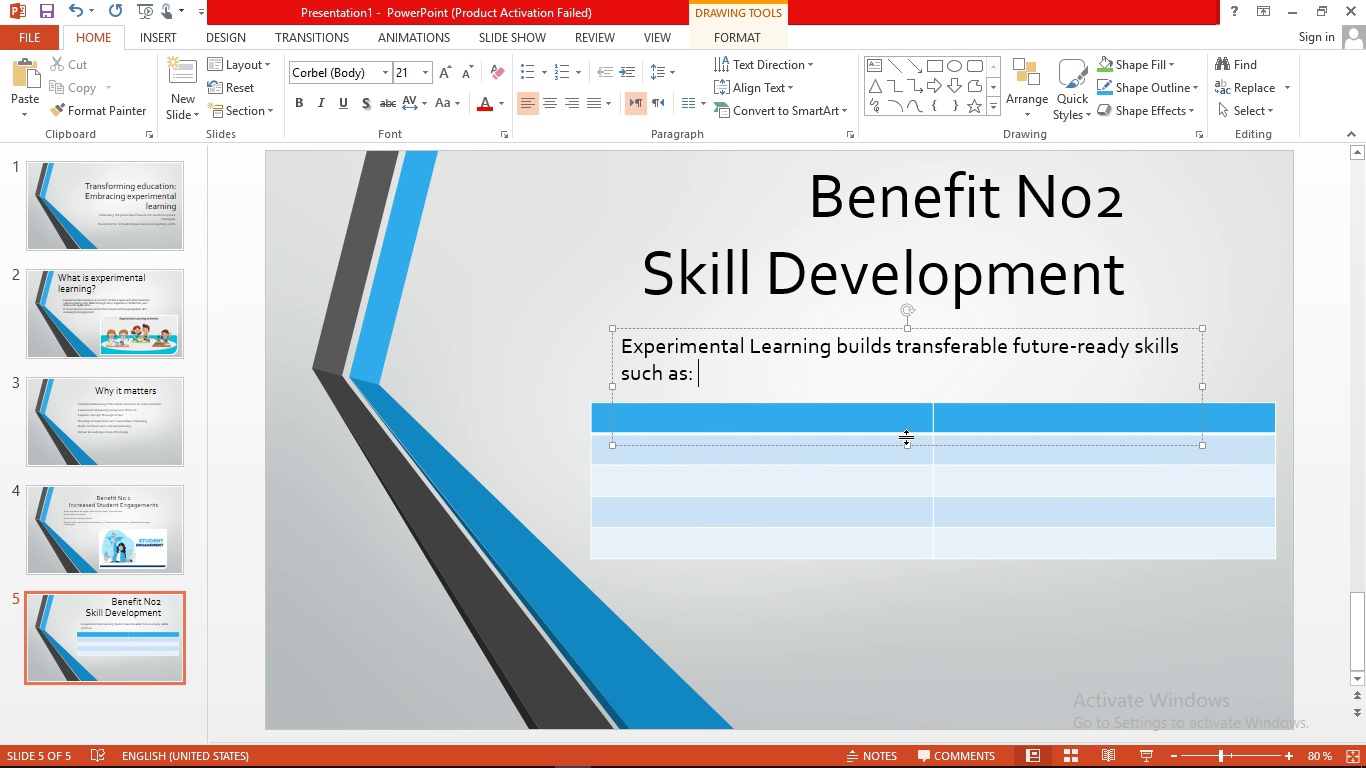 
left_click_drag(start_coordinate=[908, 447], to_coordinate=[904, 391])
 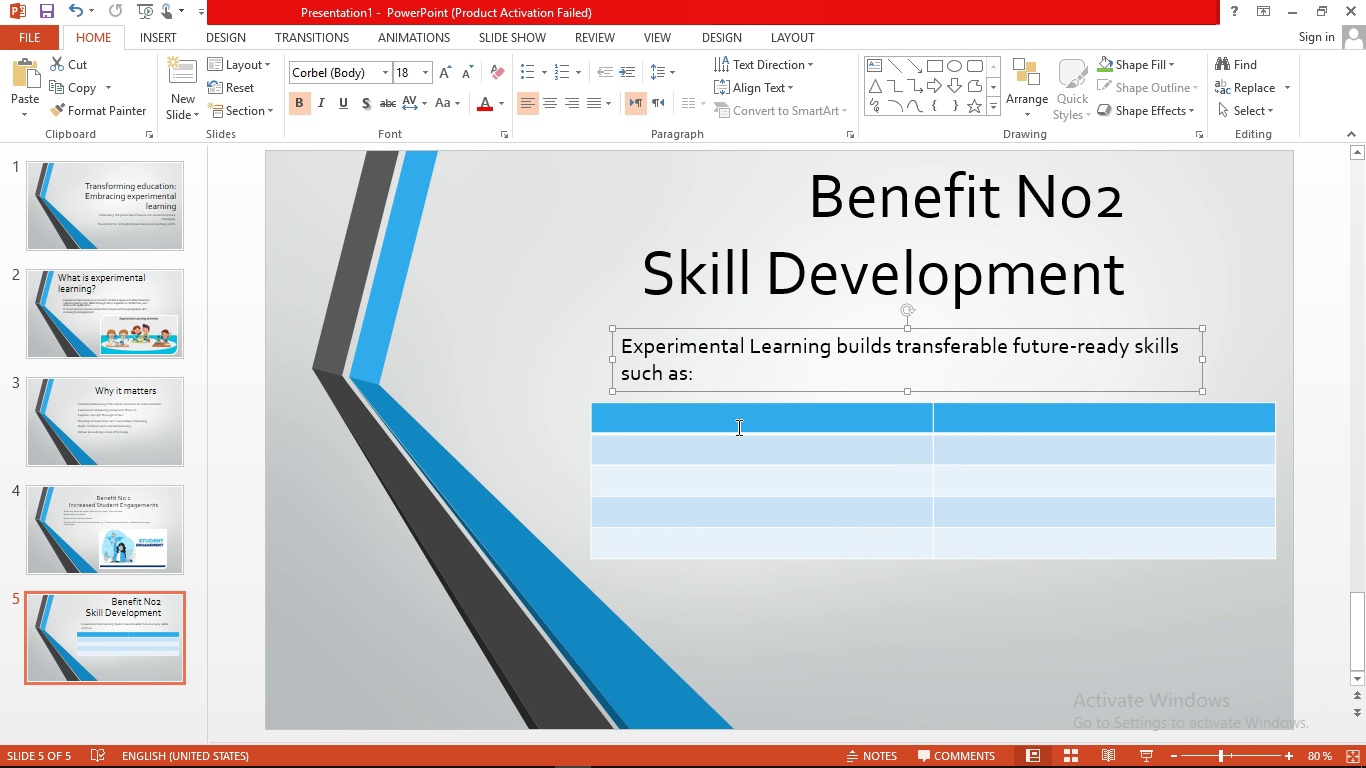 
left_click([737, 427])
 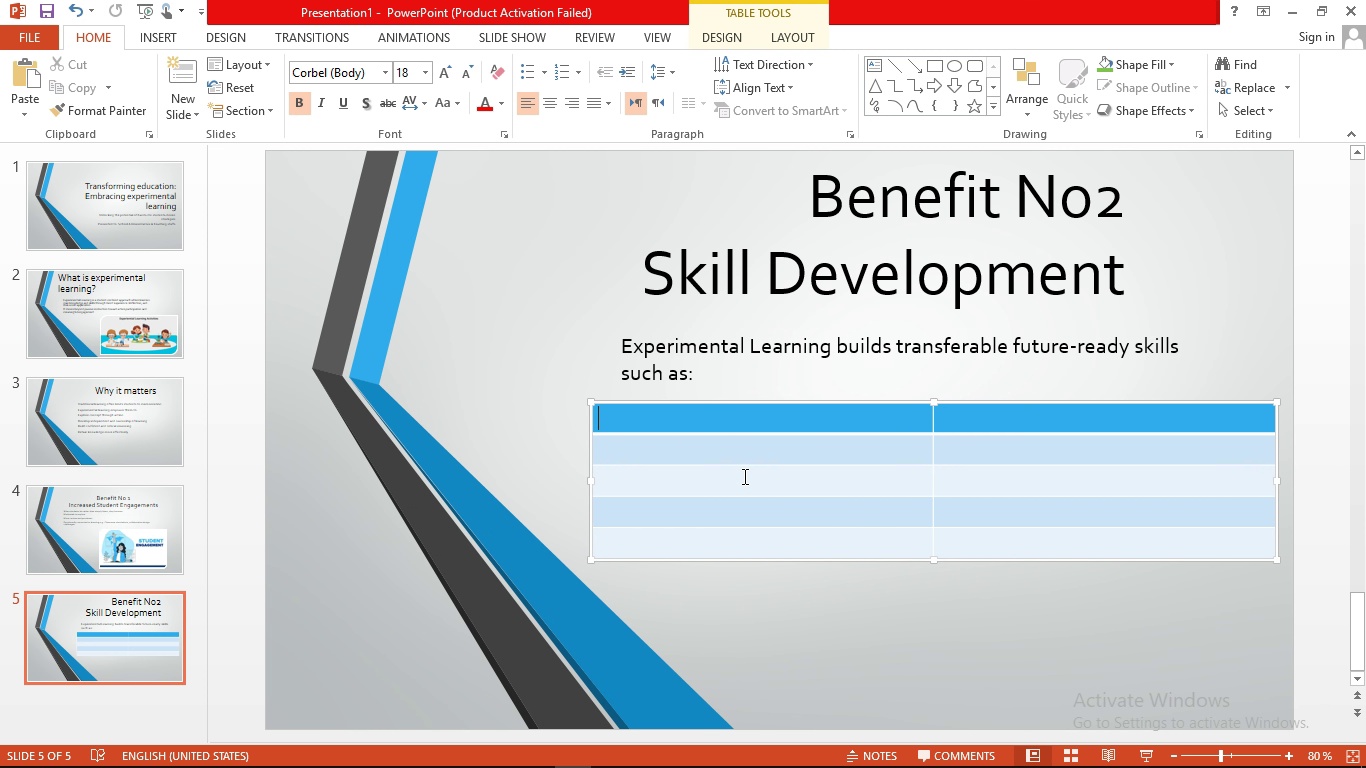 
type(Skill)
 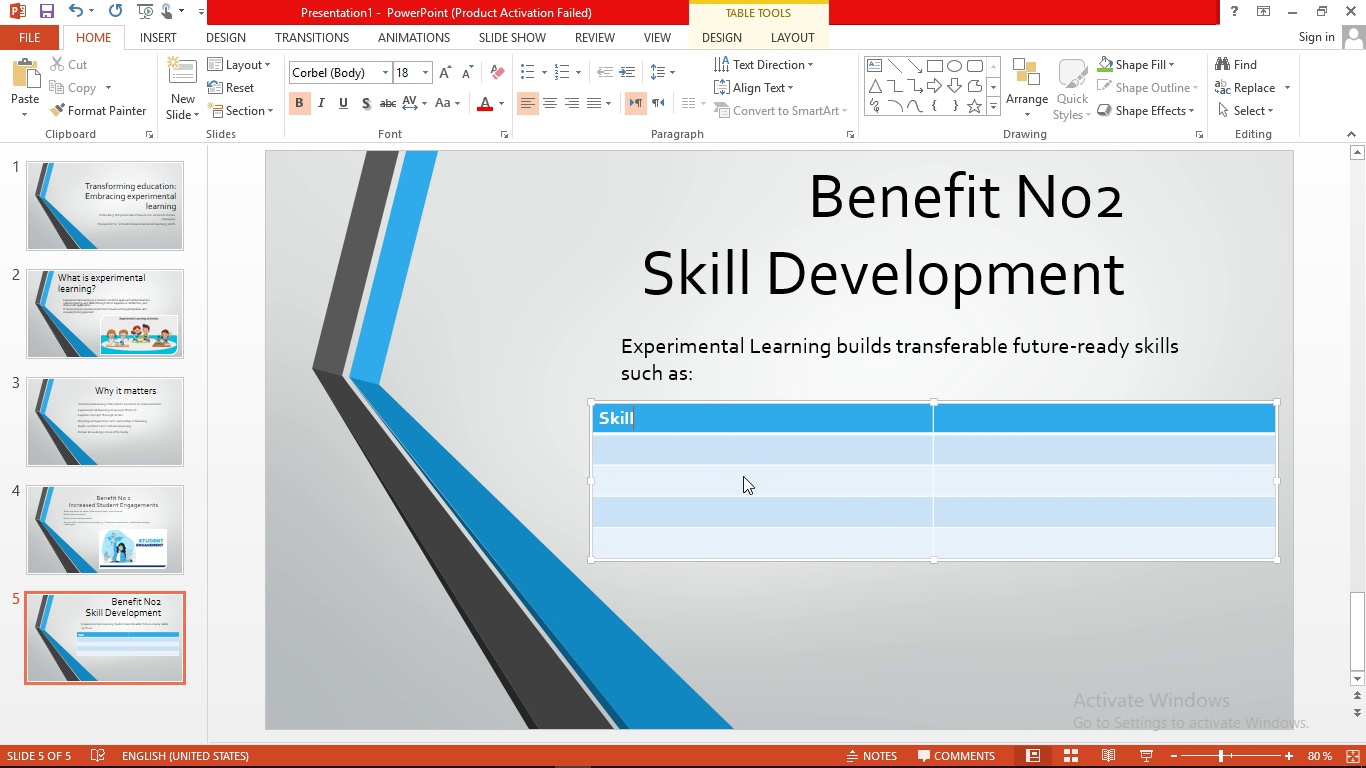 
key(ArrowRight)
 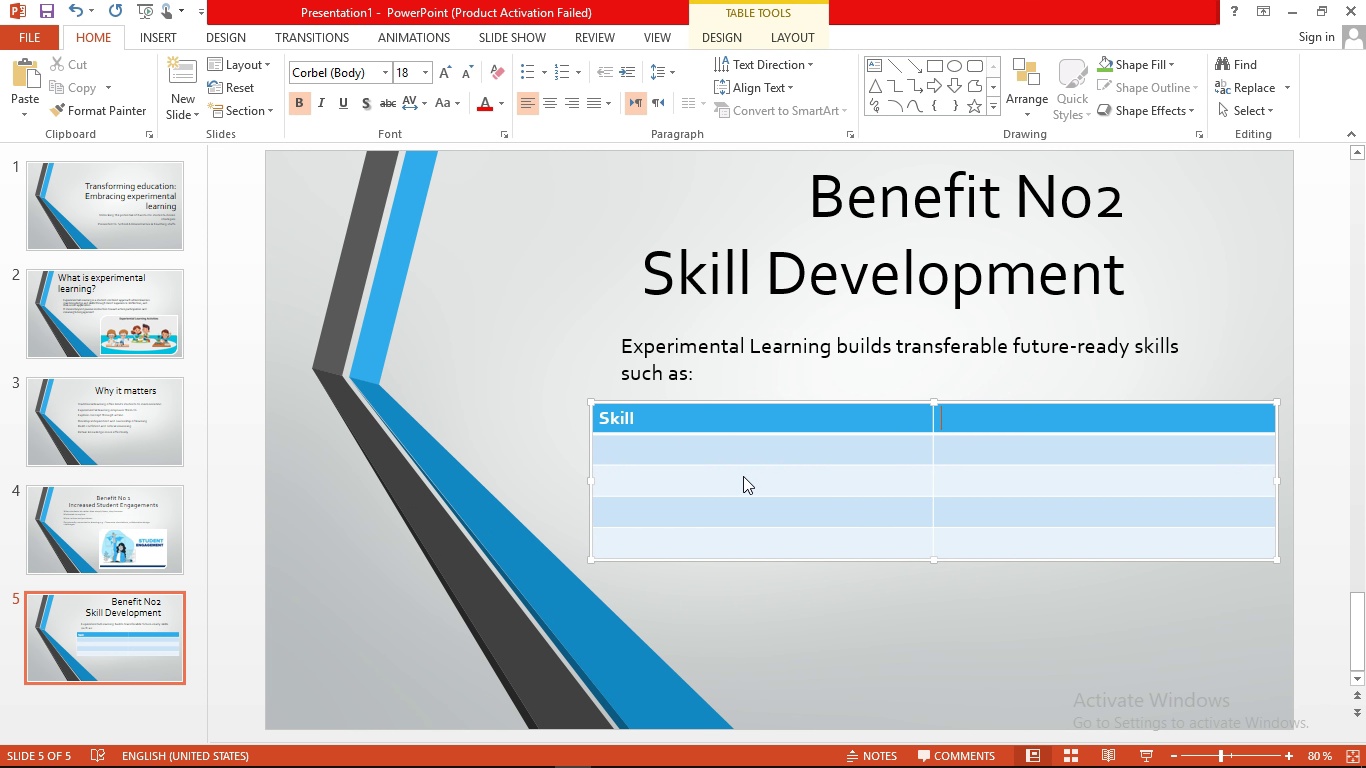 
type(Purpose )
 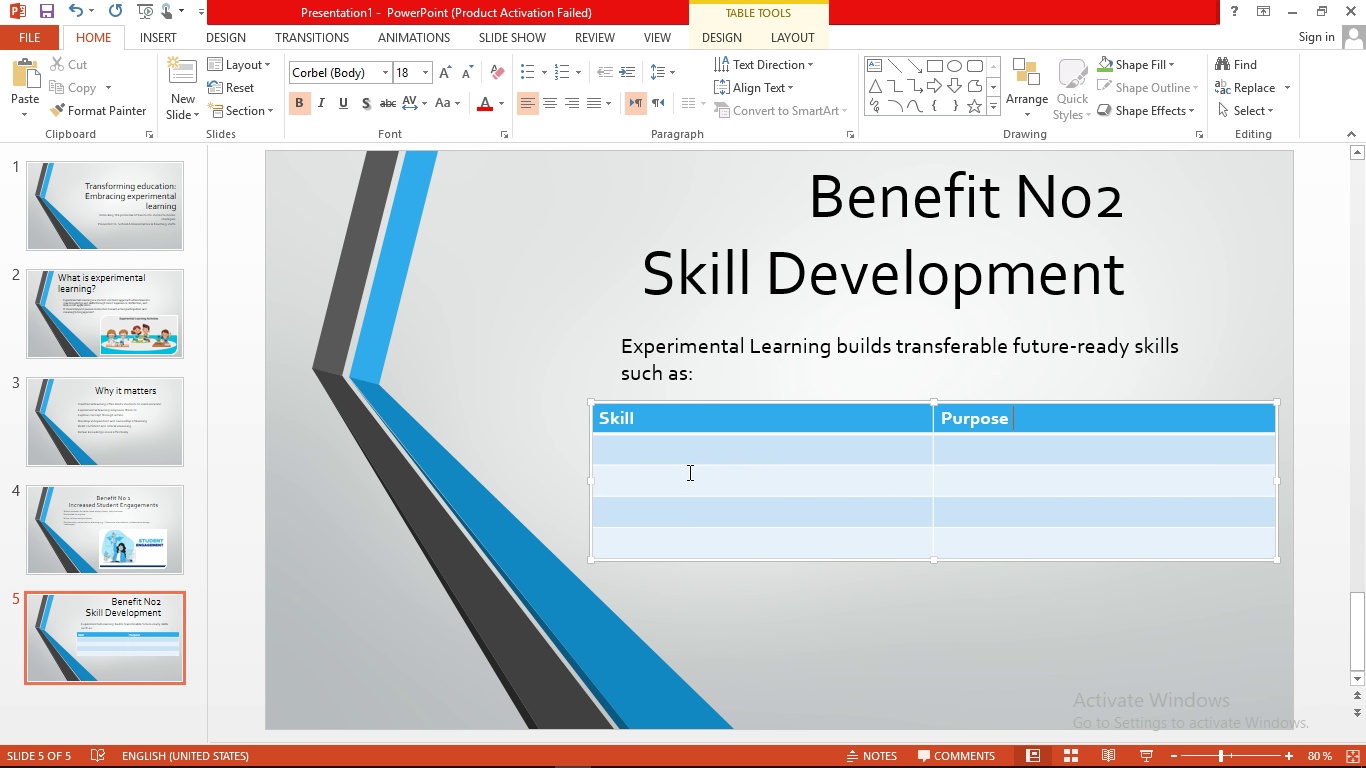 
left_click([682, 453])
 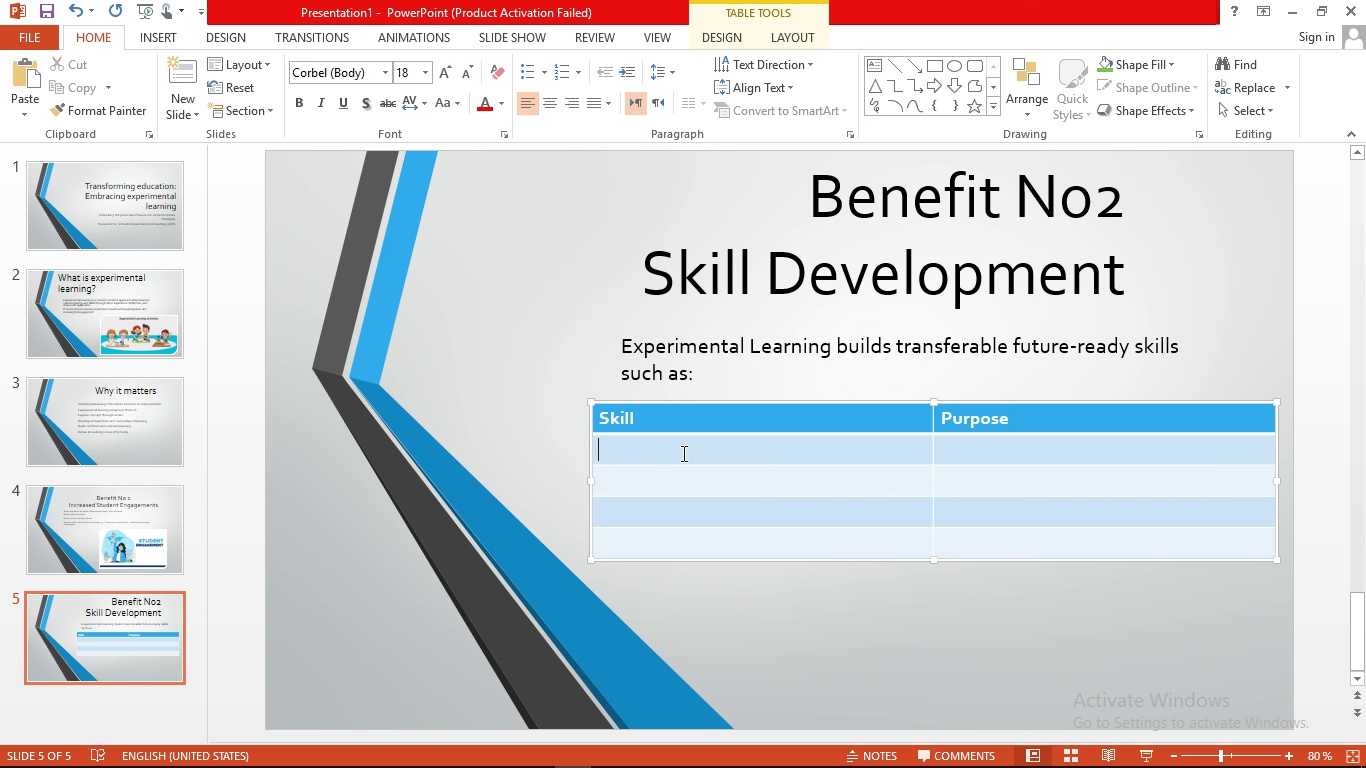 
left_click_drag(start_coordinate=[700, 453], to_coordinate=[996, 441])
 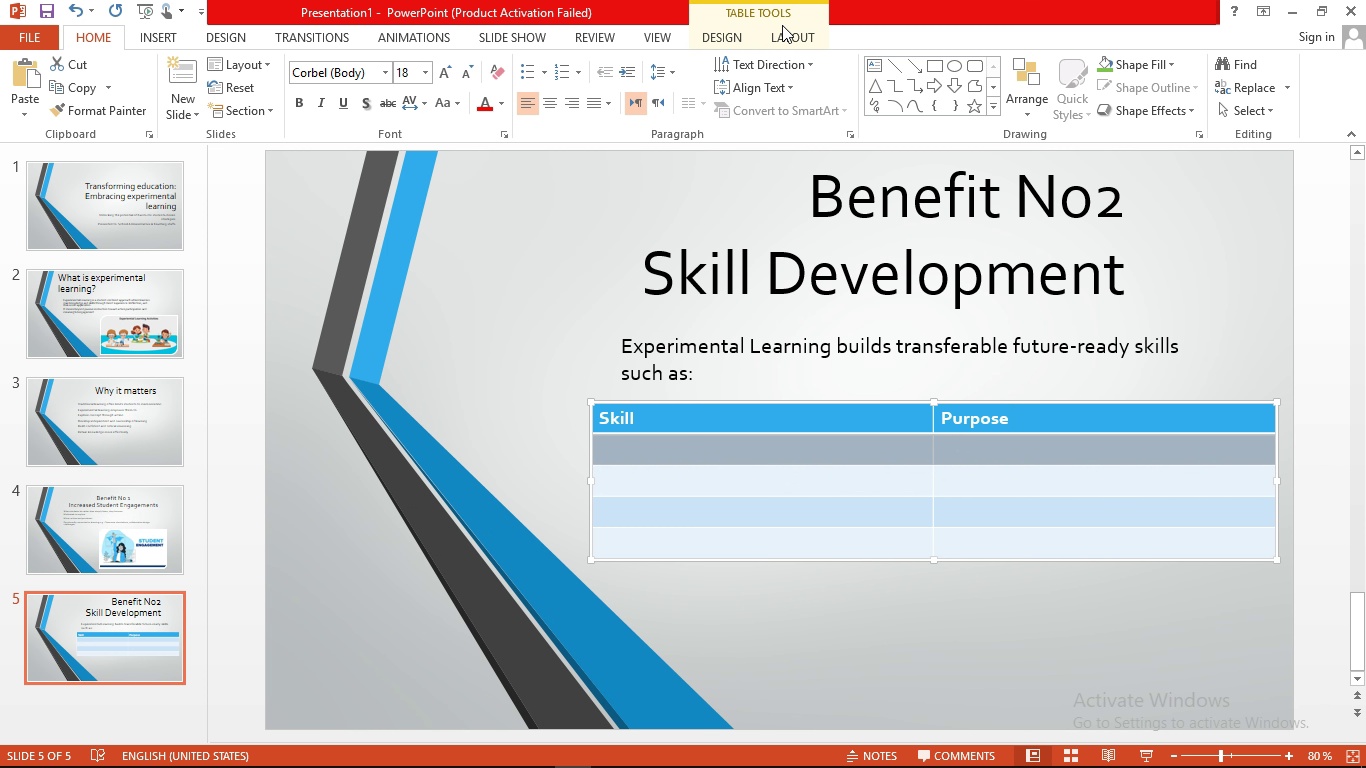 
left_click([782, 30])
 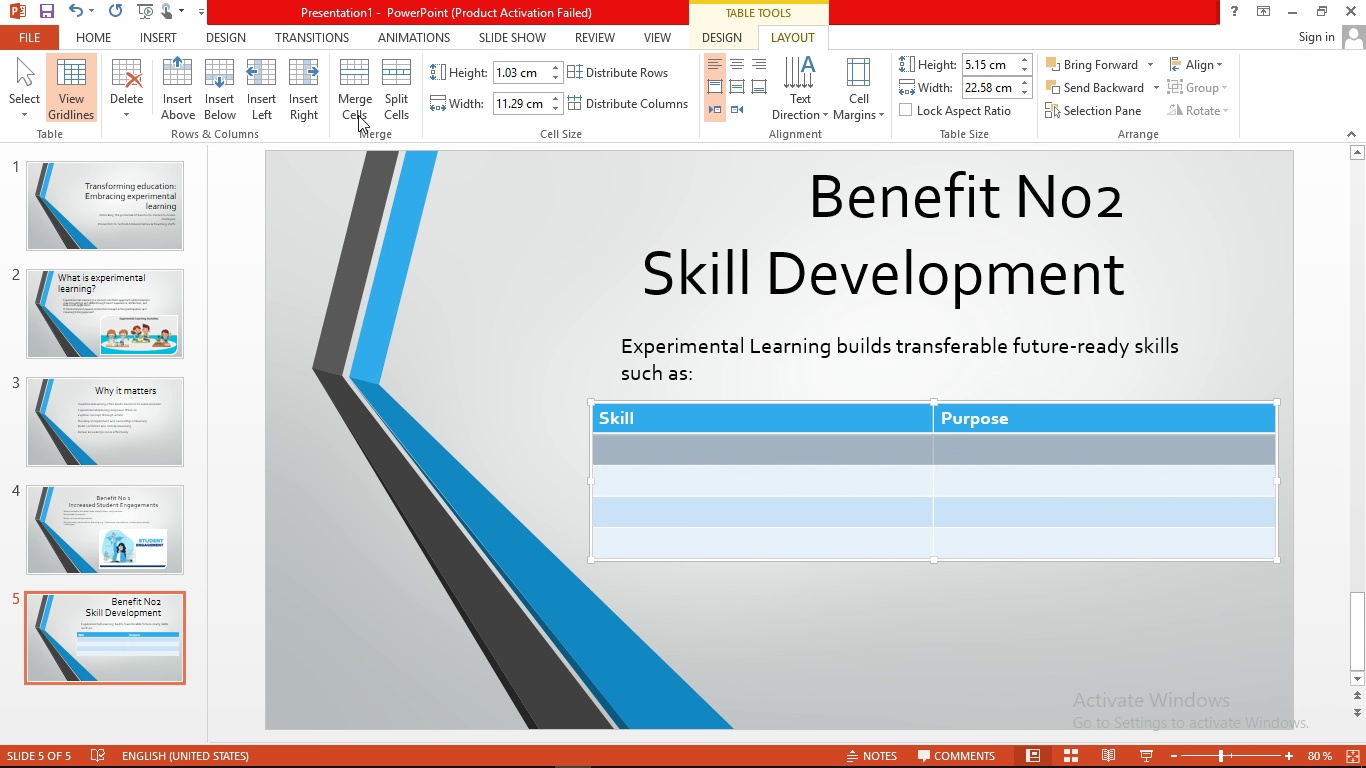 
left_click([352, 98])
 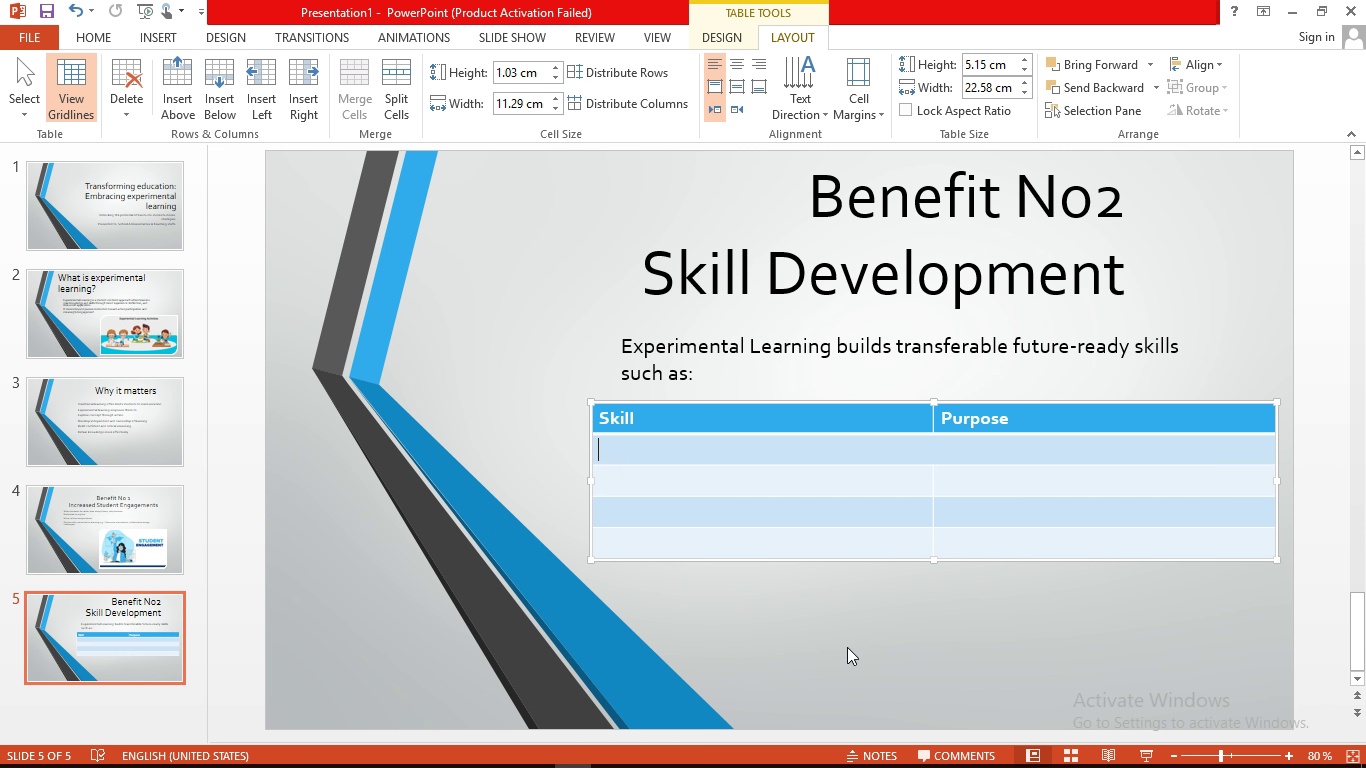 
type(Critical Thimkimg )
key(Backspace)
key(Backspace)
key(Backspace)
key(Backspace)
key(Backspace)
key(Backspace)
type(nking sloving )
key(Backspace)
key(Backspace)
key(Backspace)
key(Backspace)
key(Backspace)
key(Backspace)
key(Backspace)
type(olving )
 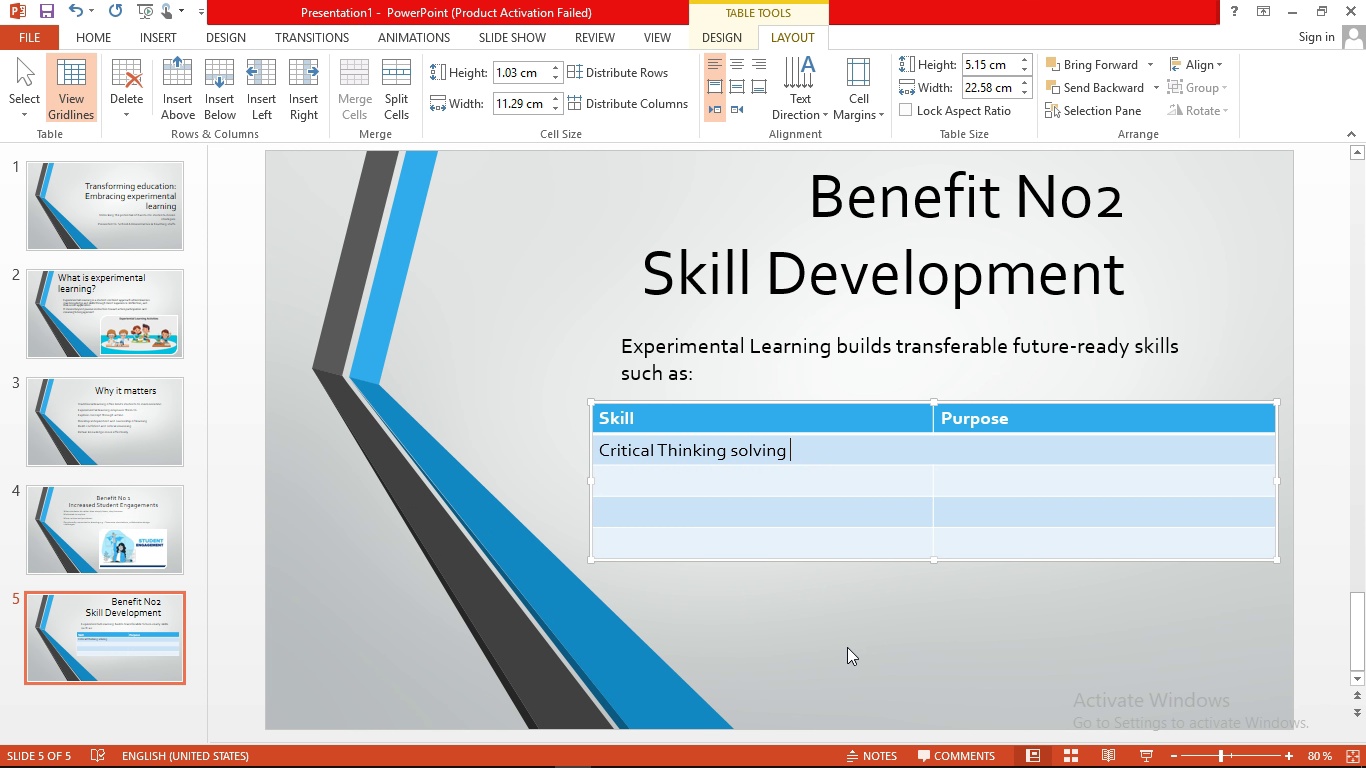 
type(real problems )
 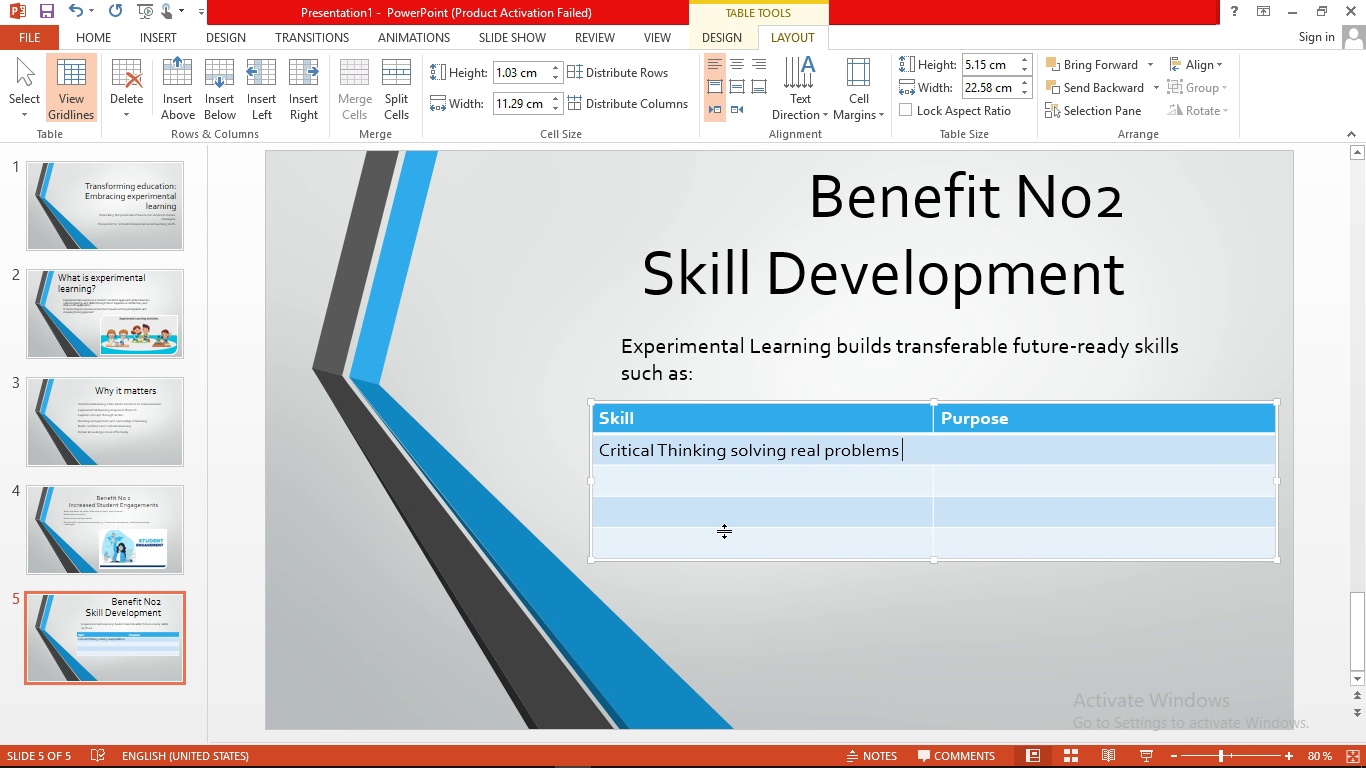 
left_click([681, 475])
 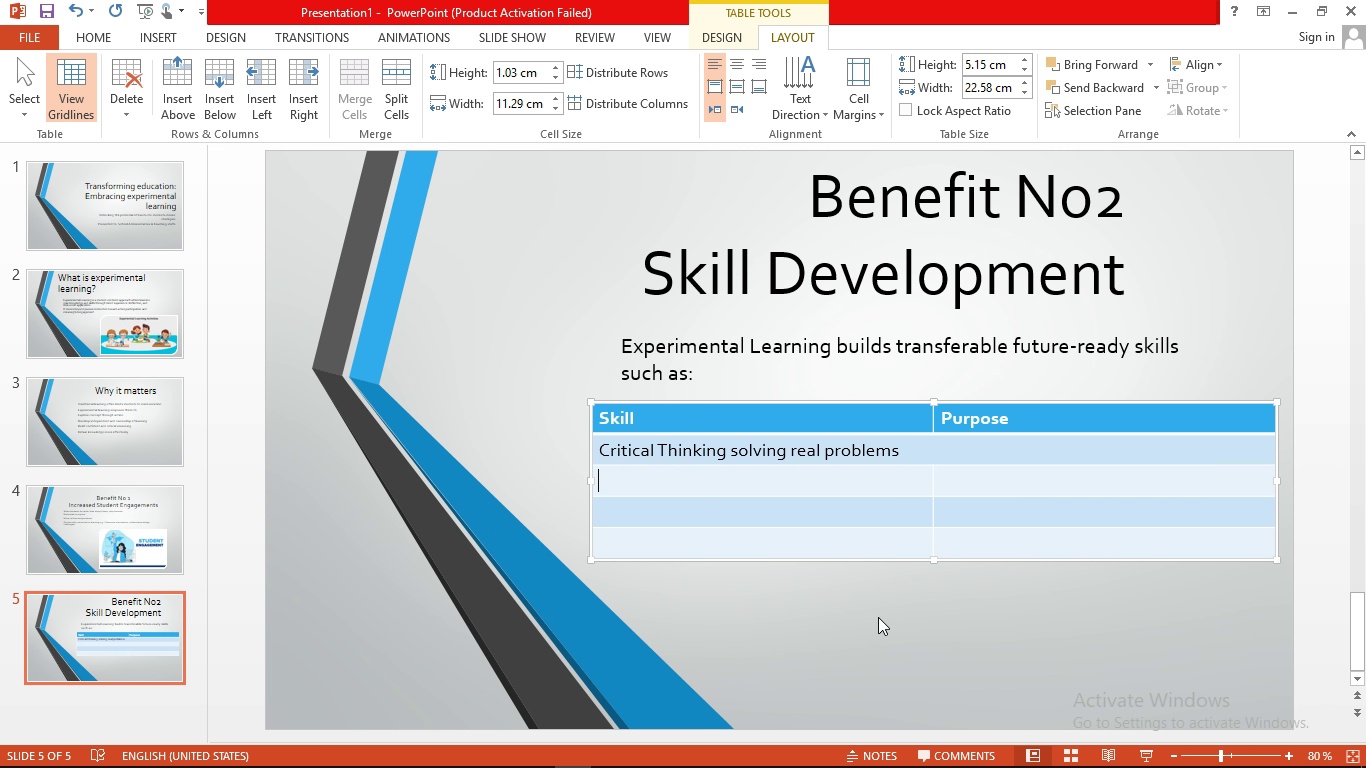 
type(Comminication )
 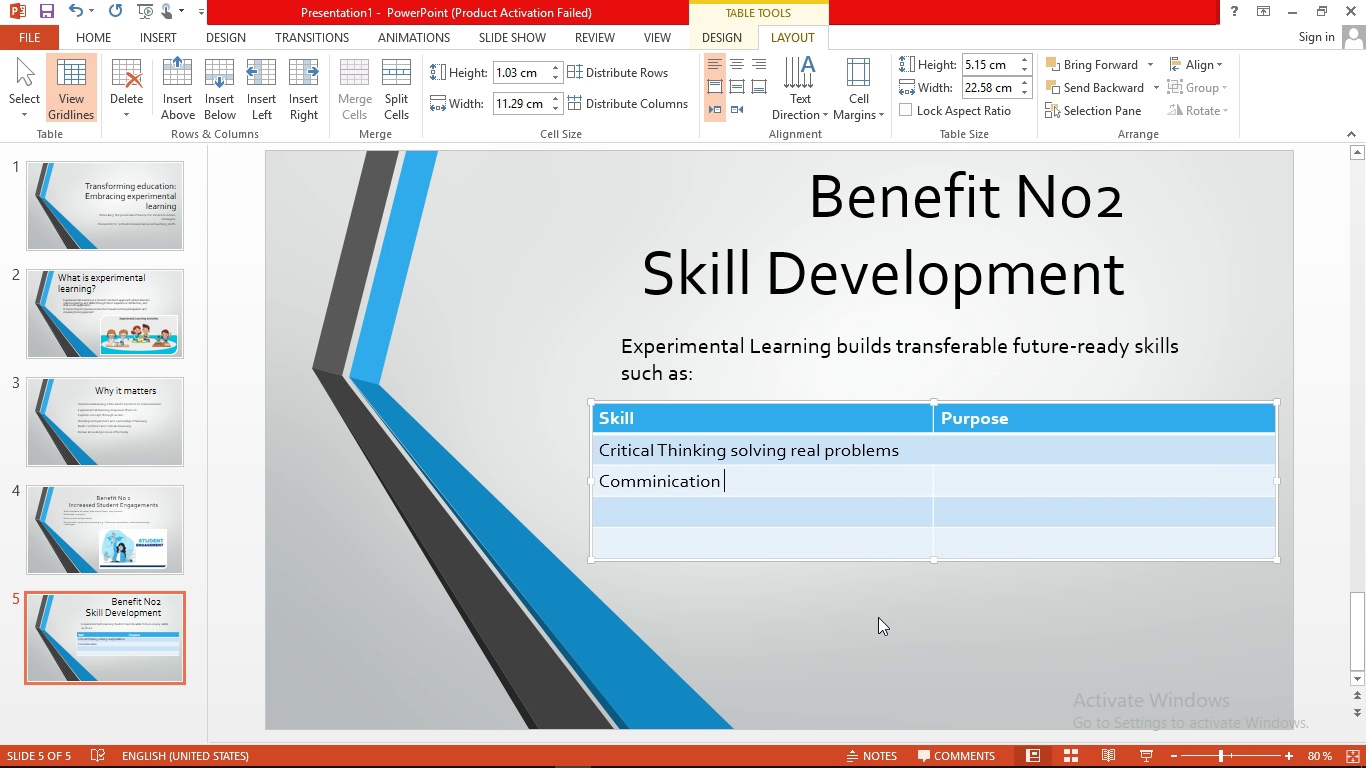 
key(ArrowRight)
 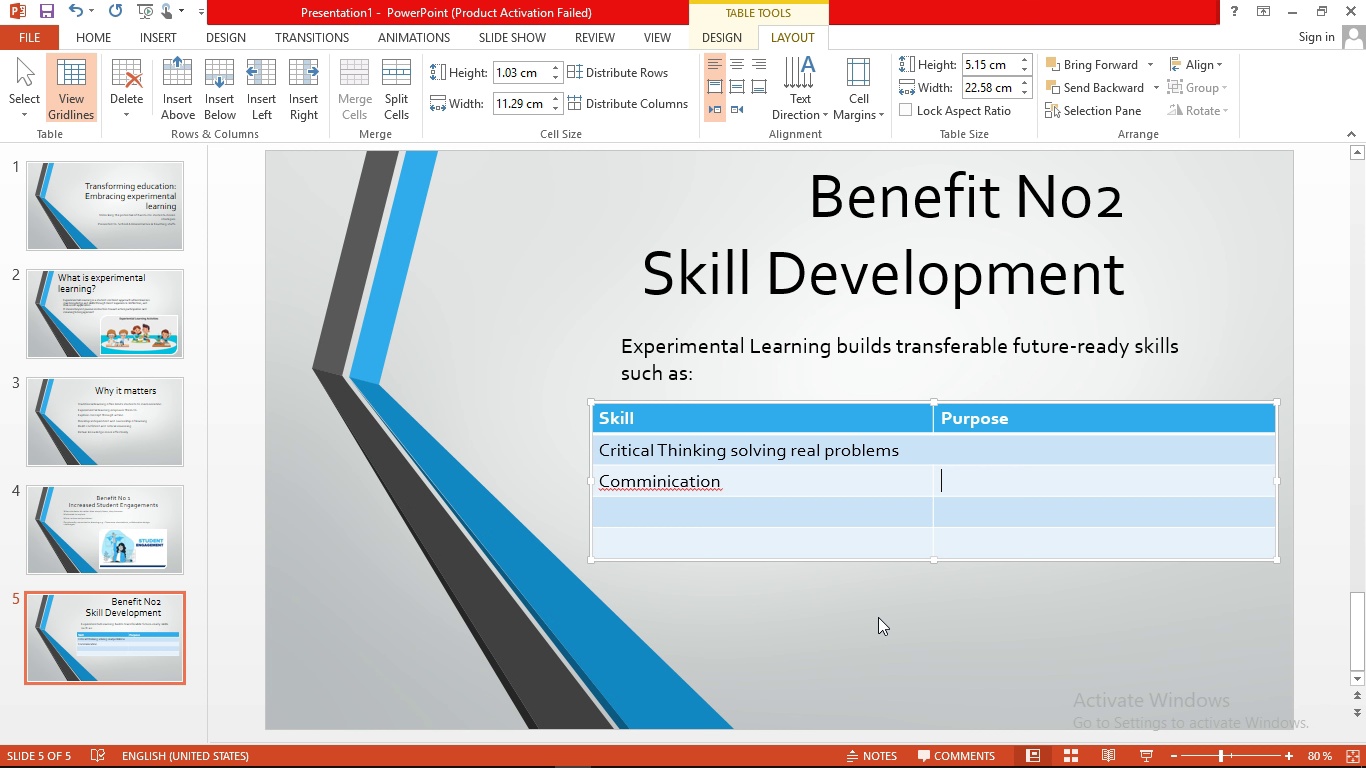 
type(Sharing Ideas with peers )
 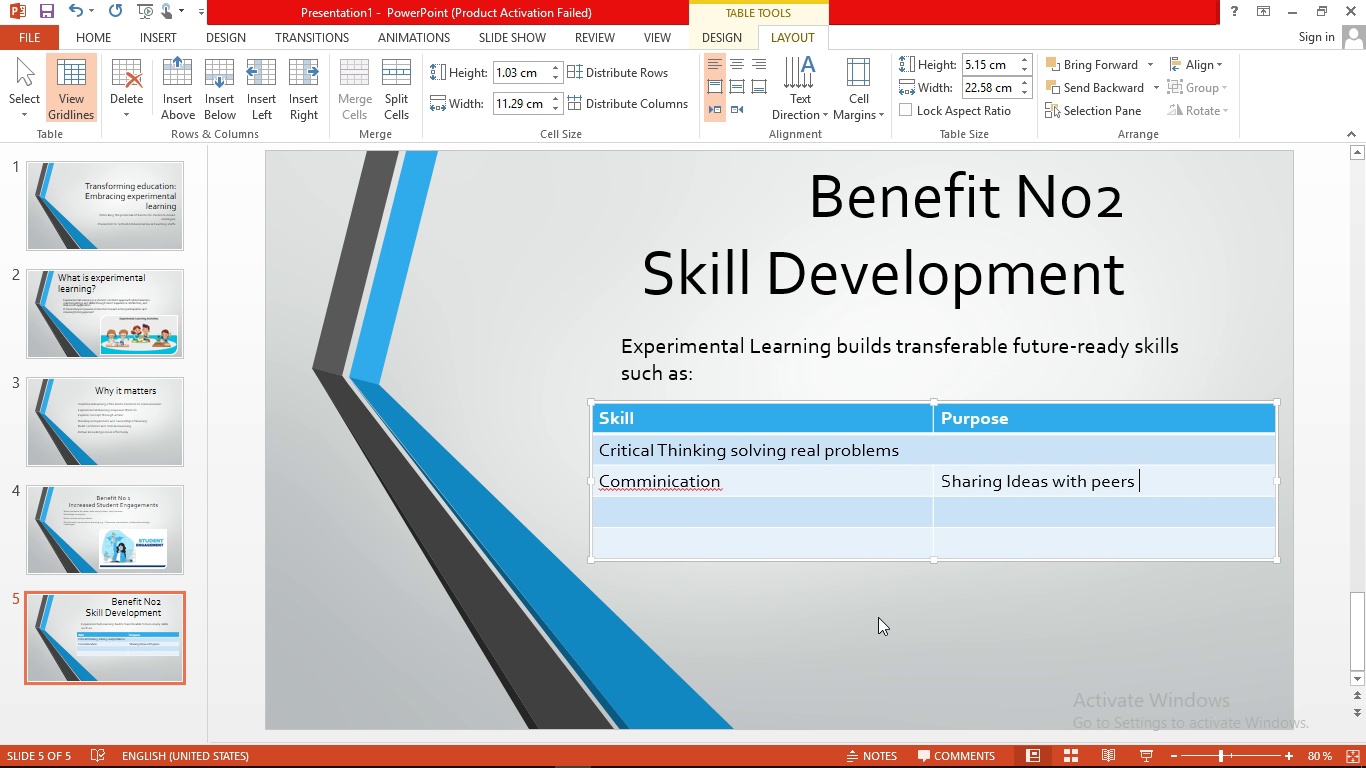 
key(ArrowDown)
 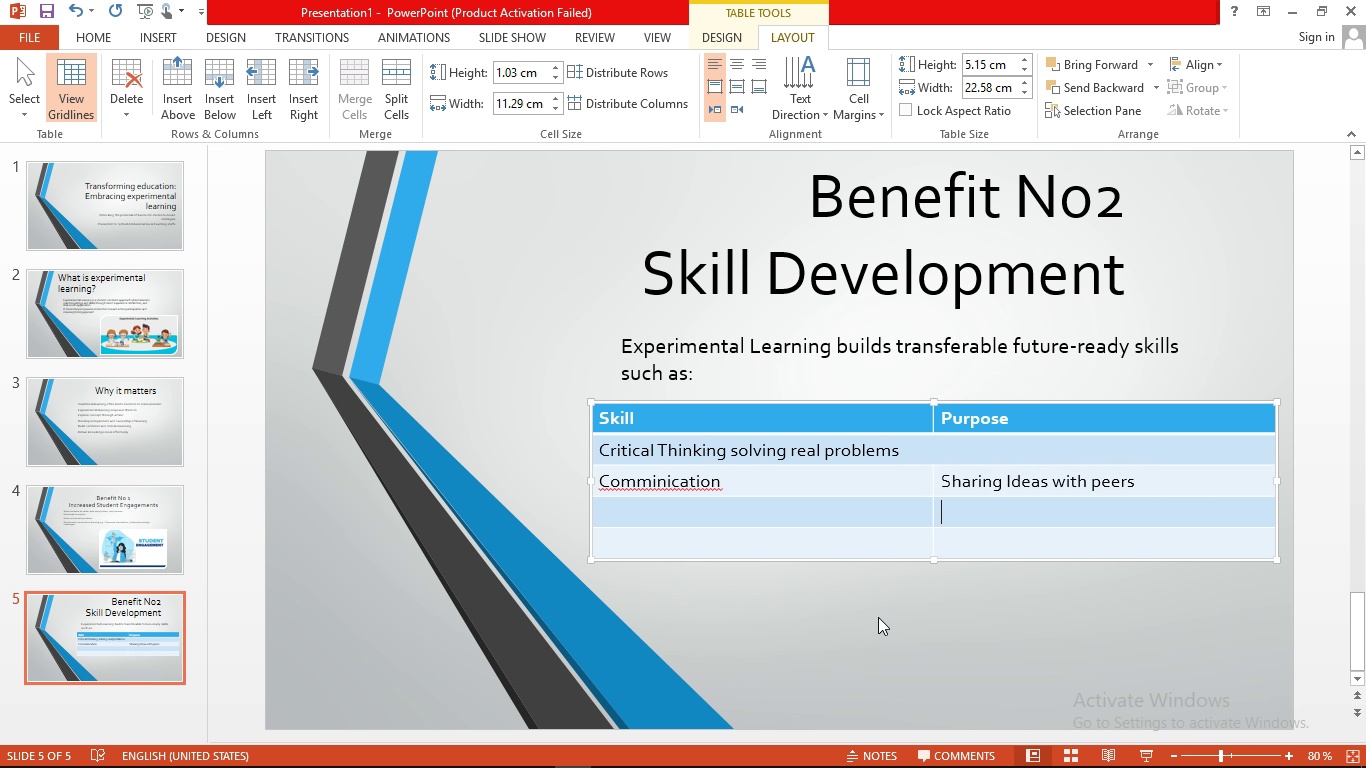 
key(ArrowLeft)
 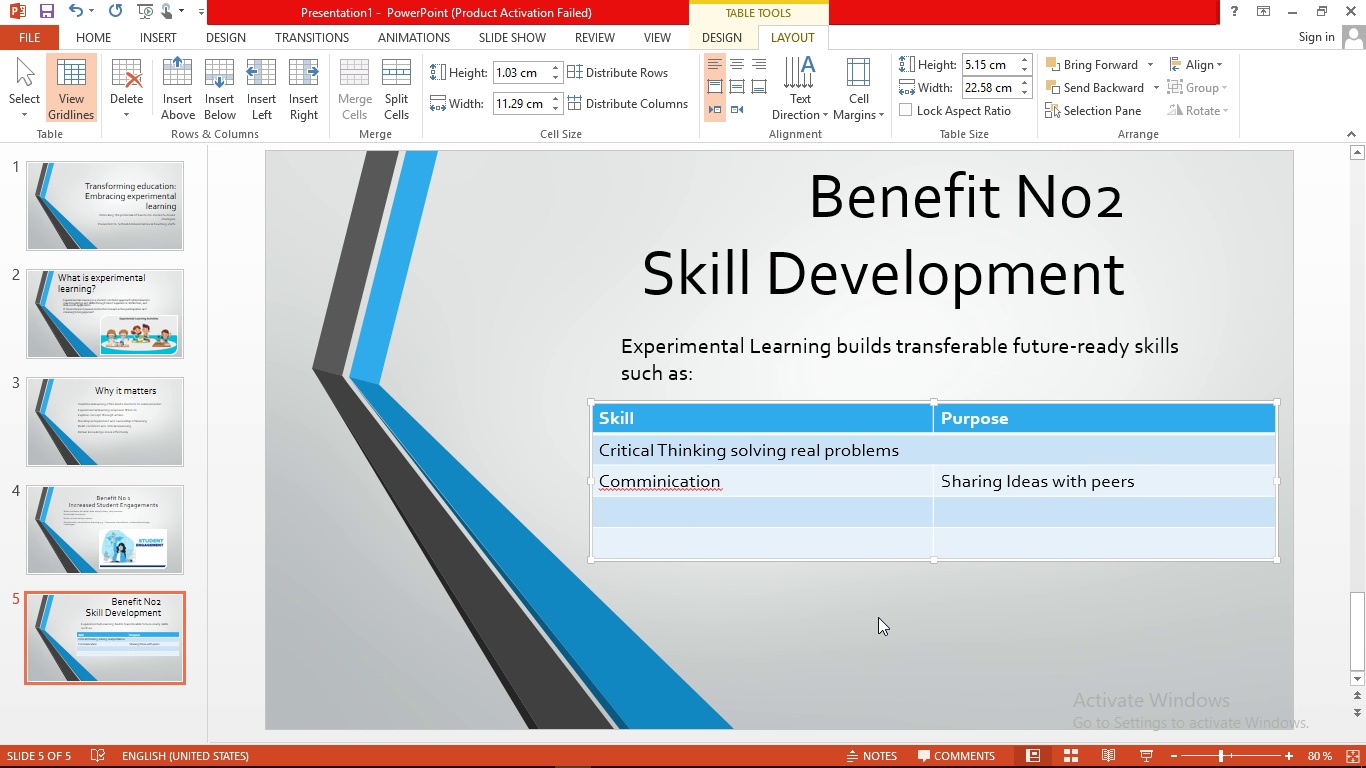 
type(Collaboration )
 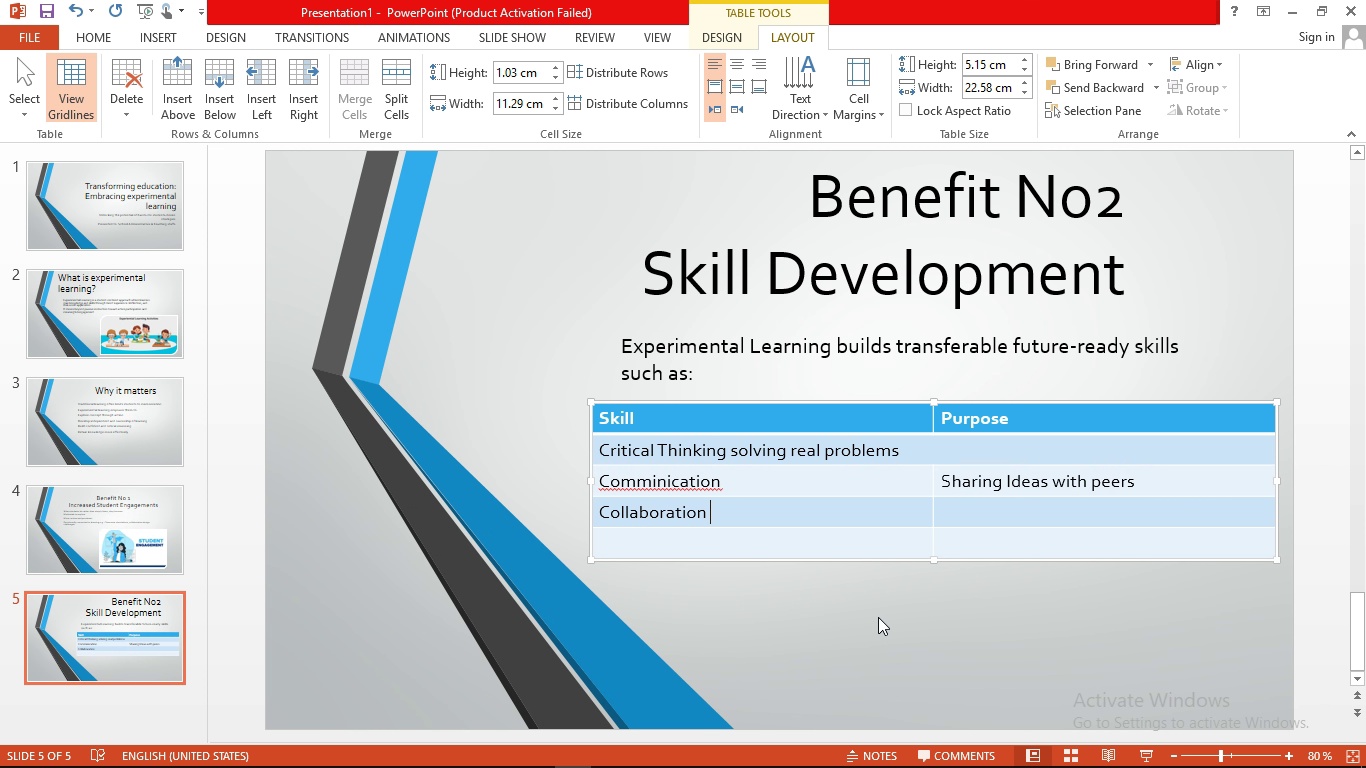 
key(ArrowRight)
 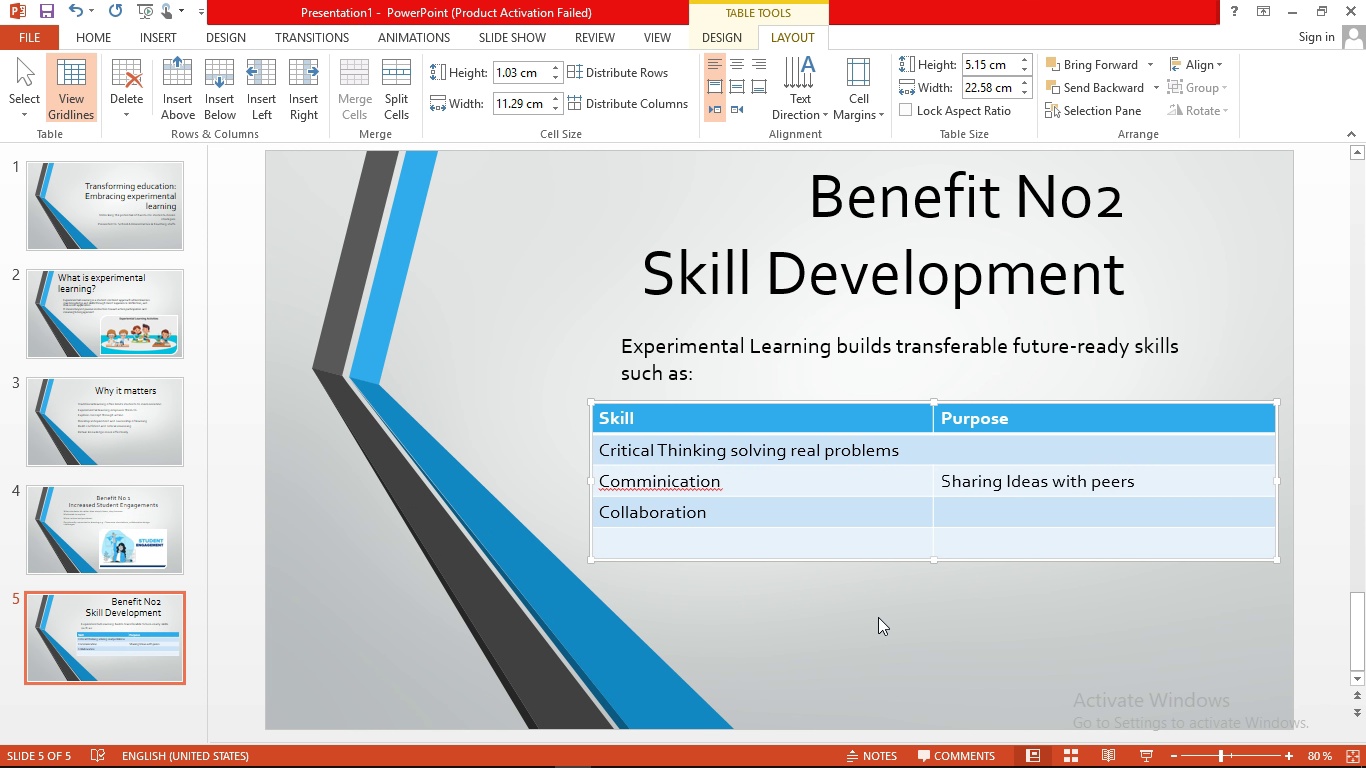 
type(Working i )
key(Backspace)
key(Backspace)
type(in team)
 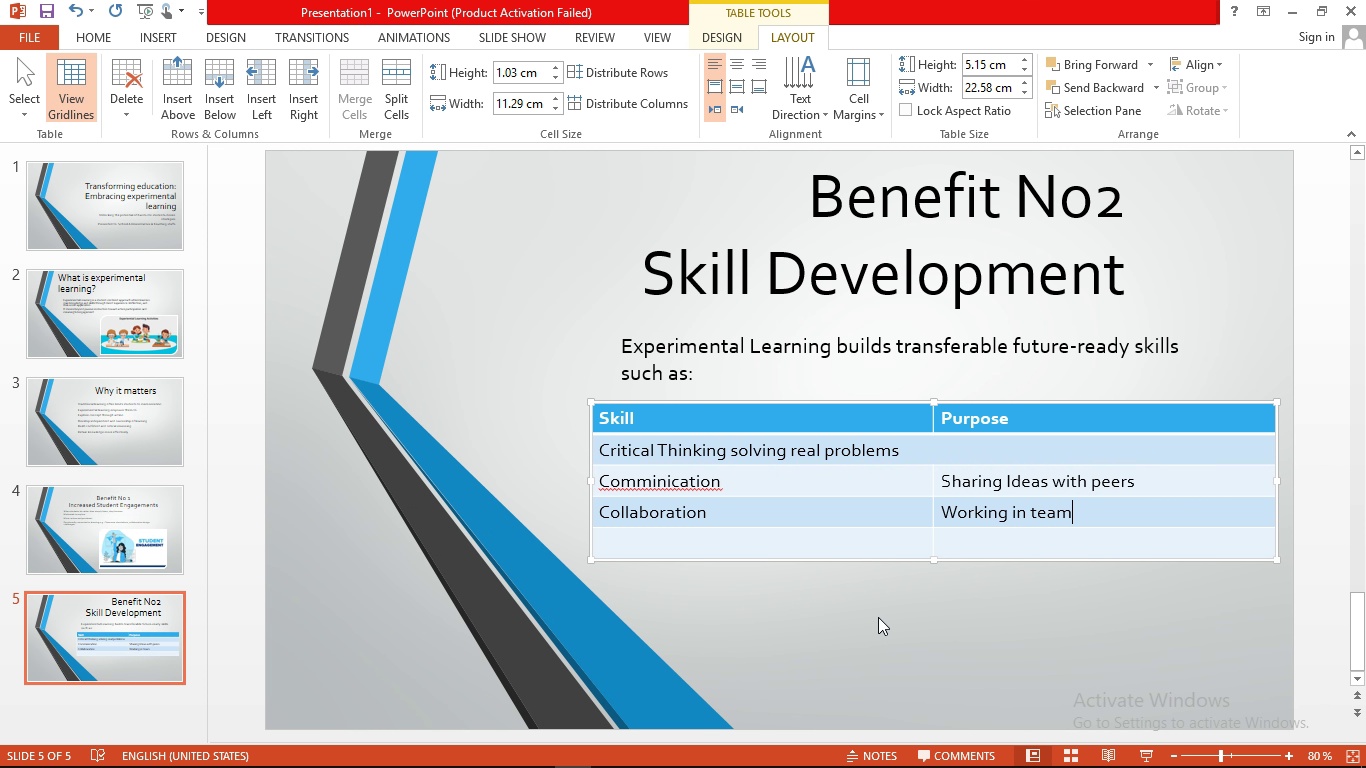 
key(ArrowDown)
 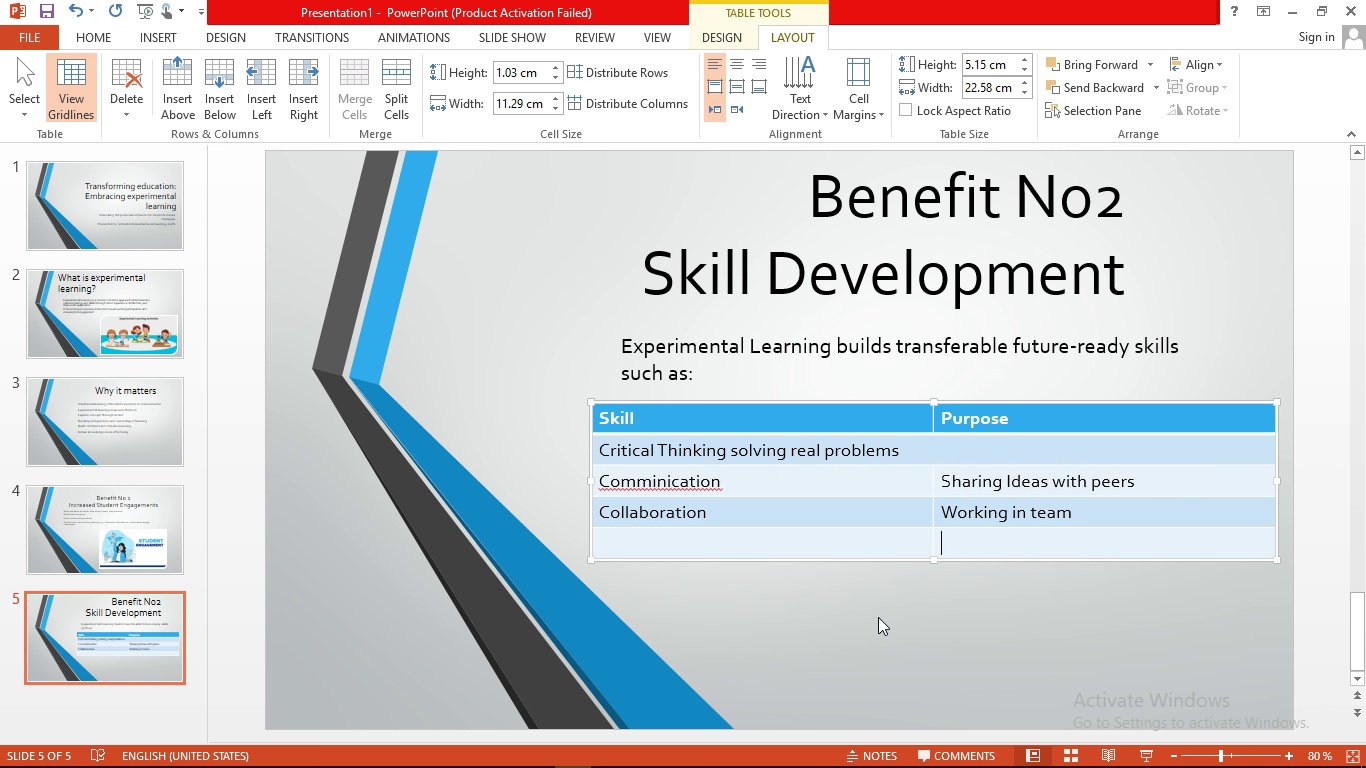 
key(ArrowLeft)
 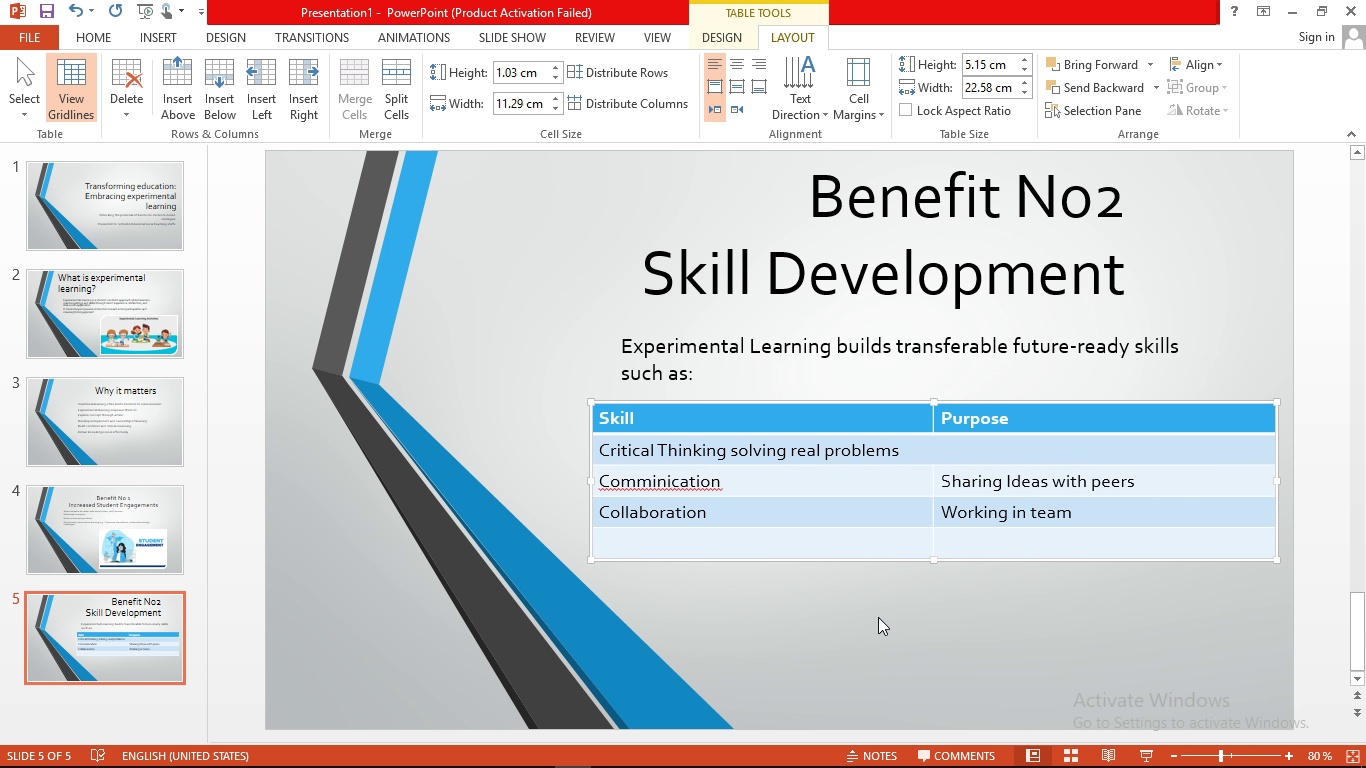 
type(Creativity )
 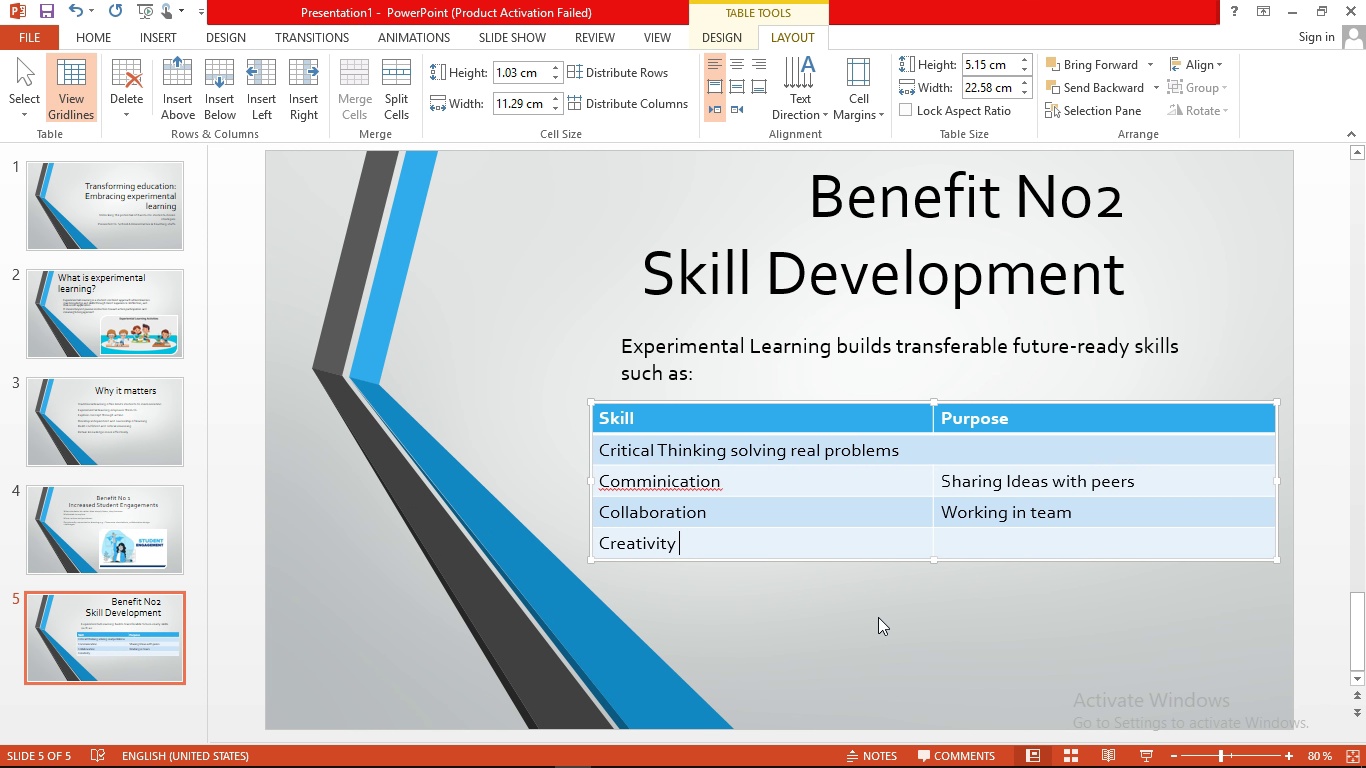 
key(ArrowRight)
 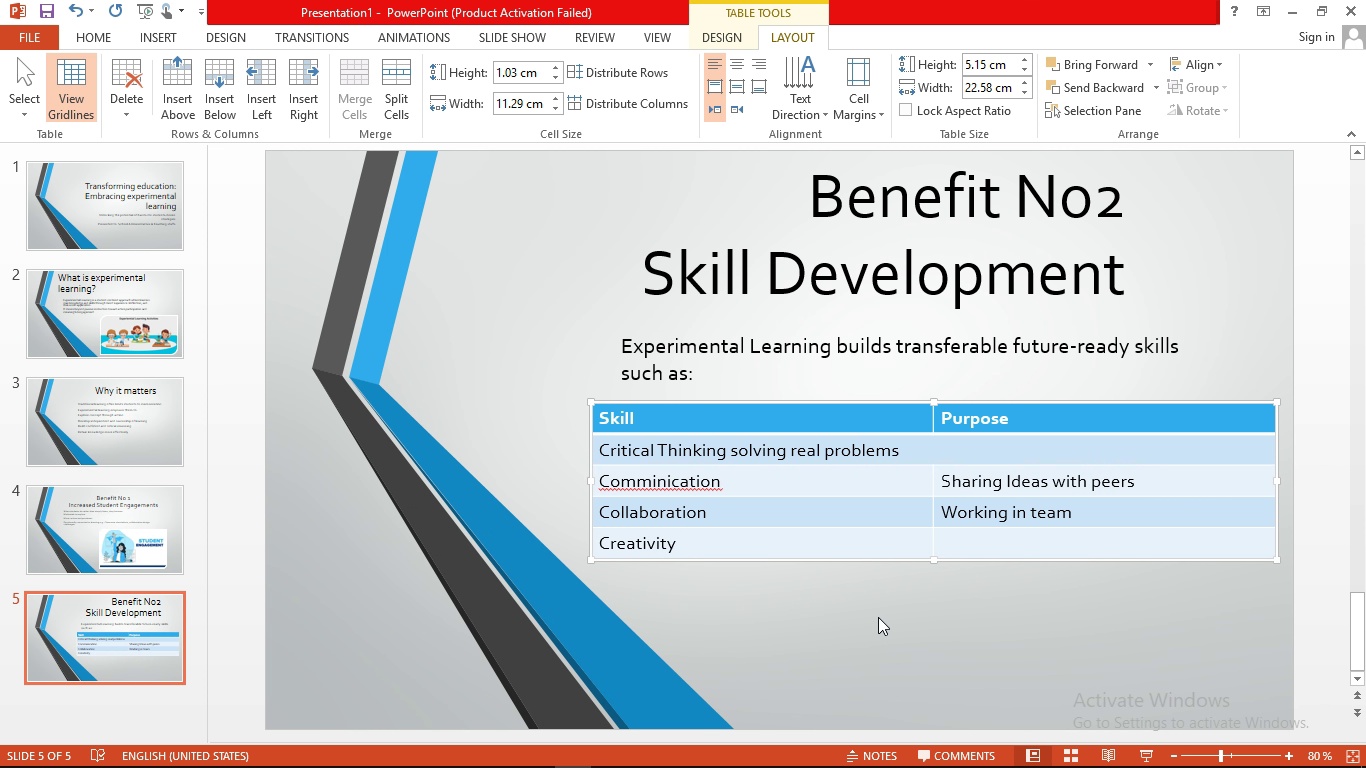 
type(Designing and innovatin )
 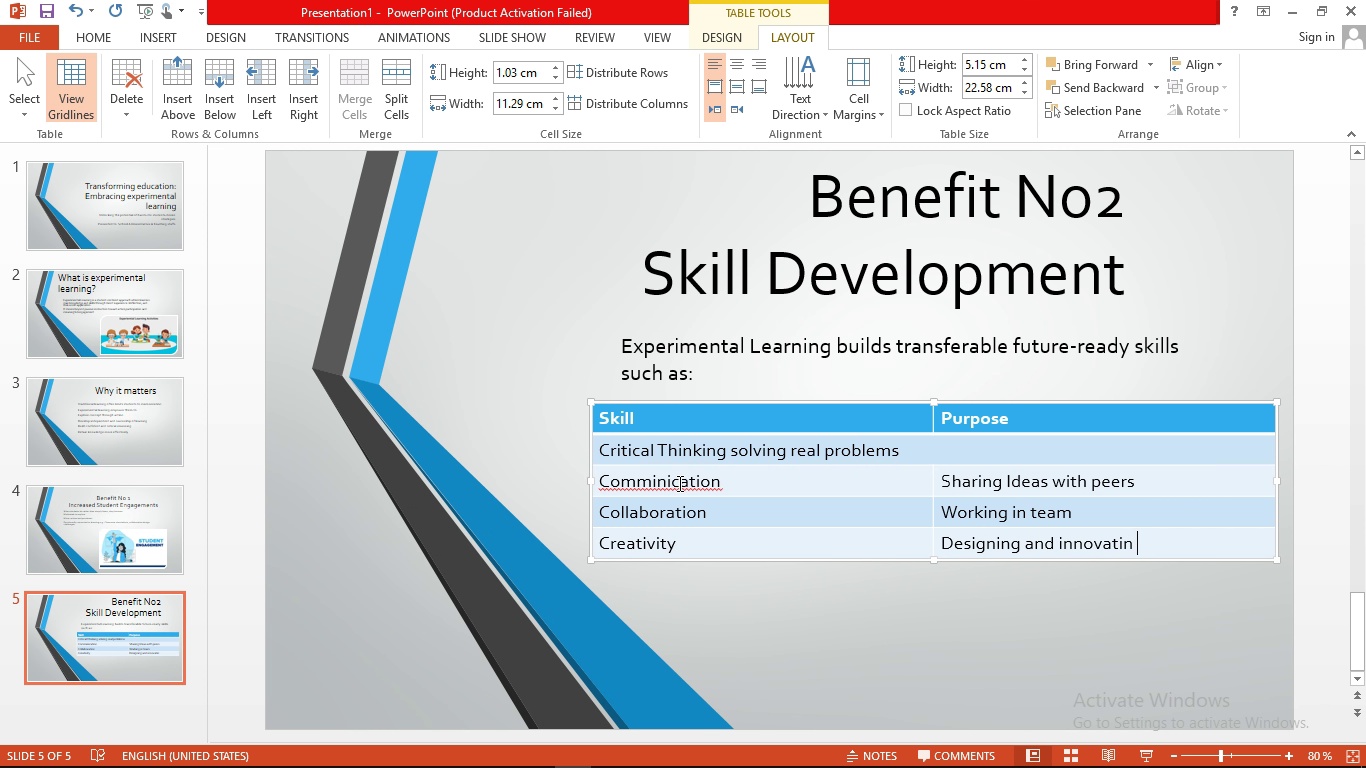 
right_click([679, 477])
 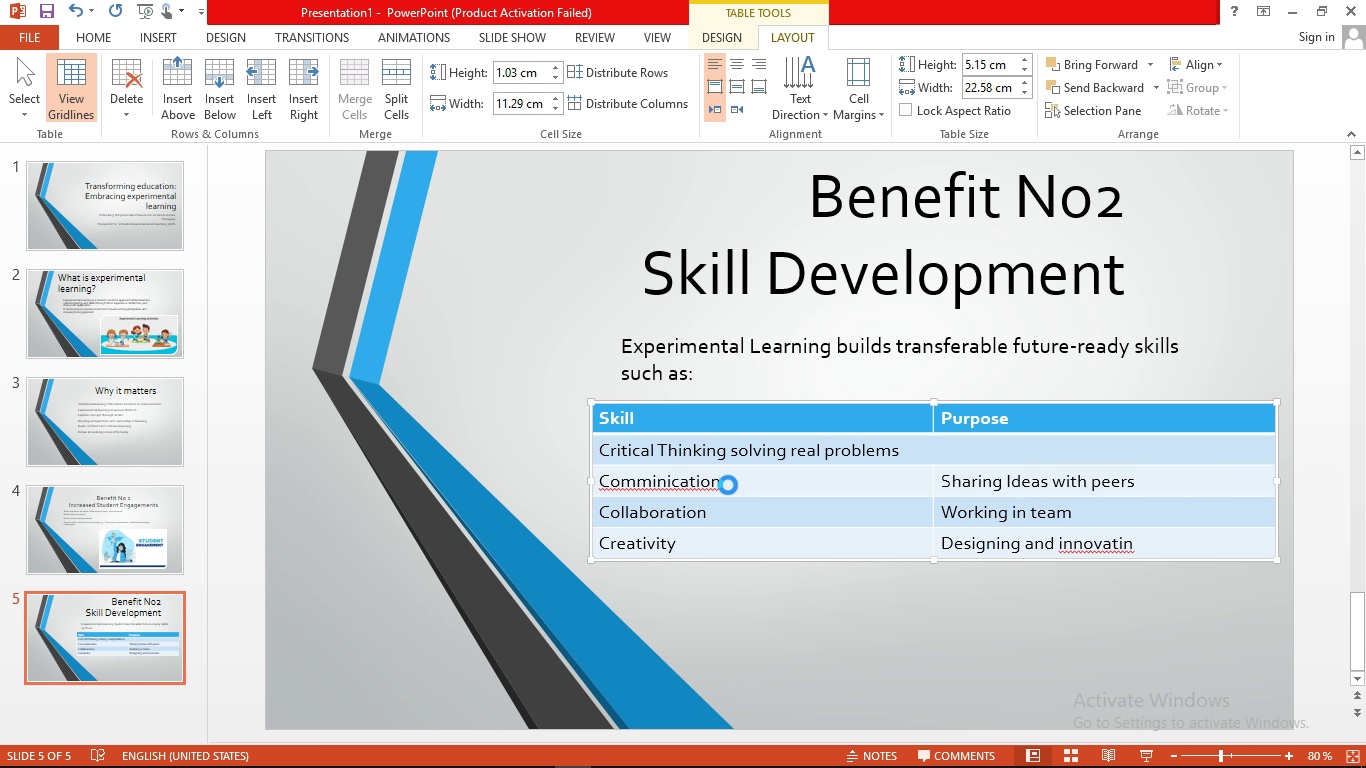 
left_click([728, 485])
 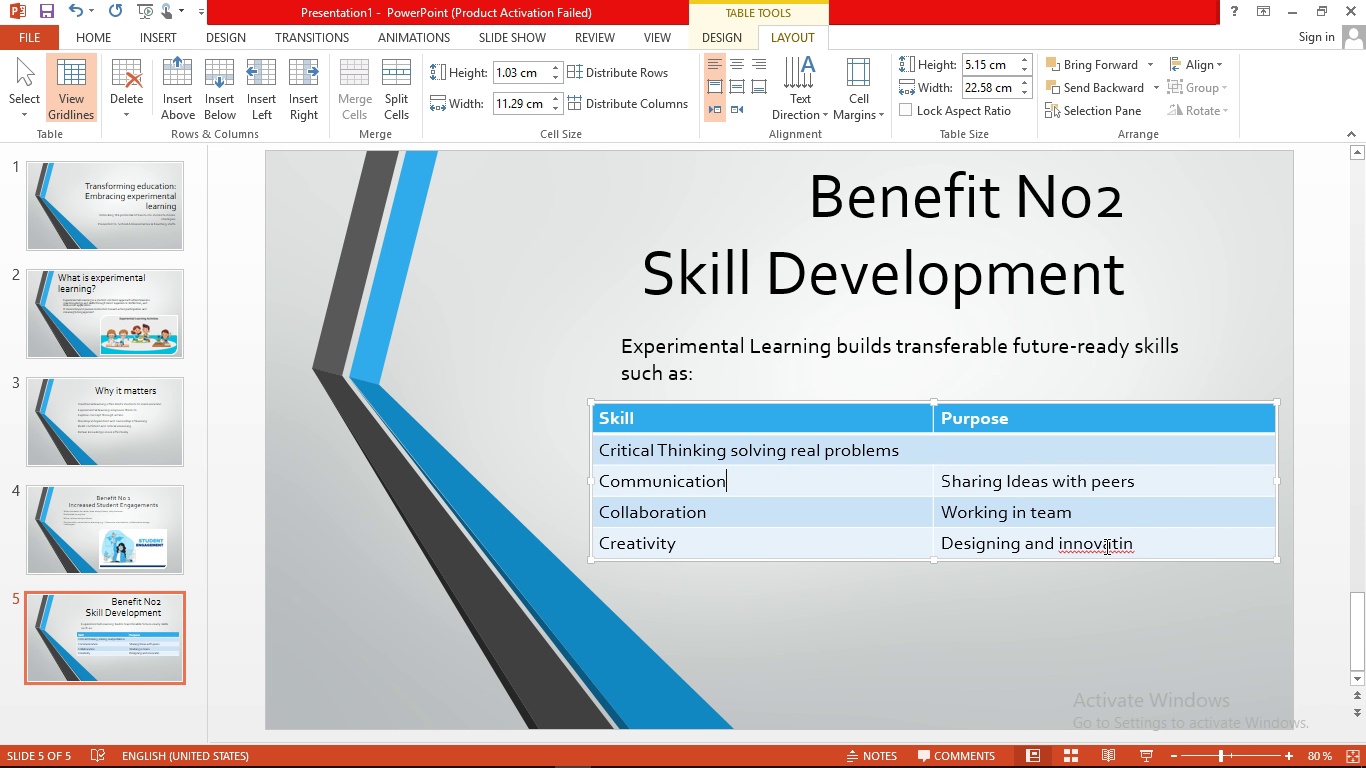 
right_click([1105, 546])
 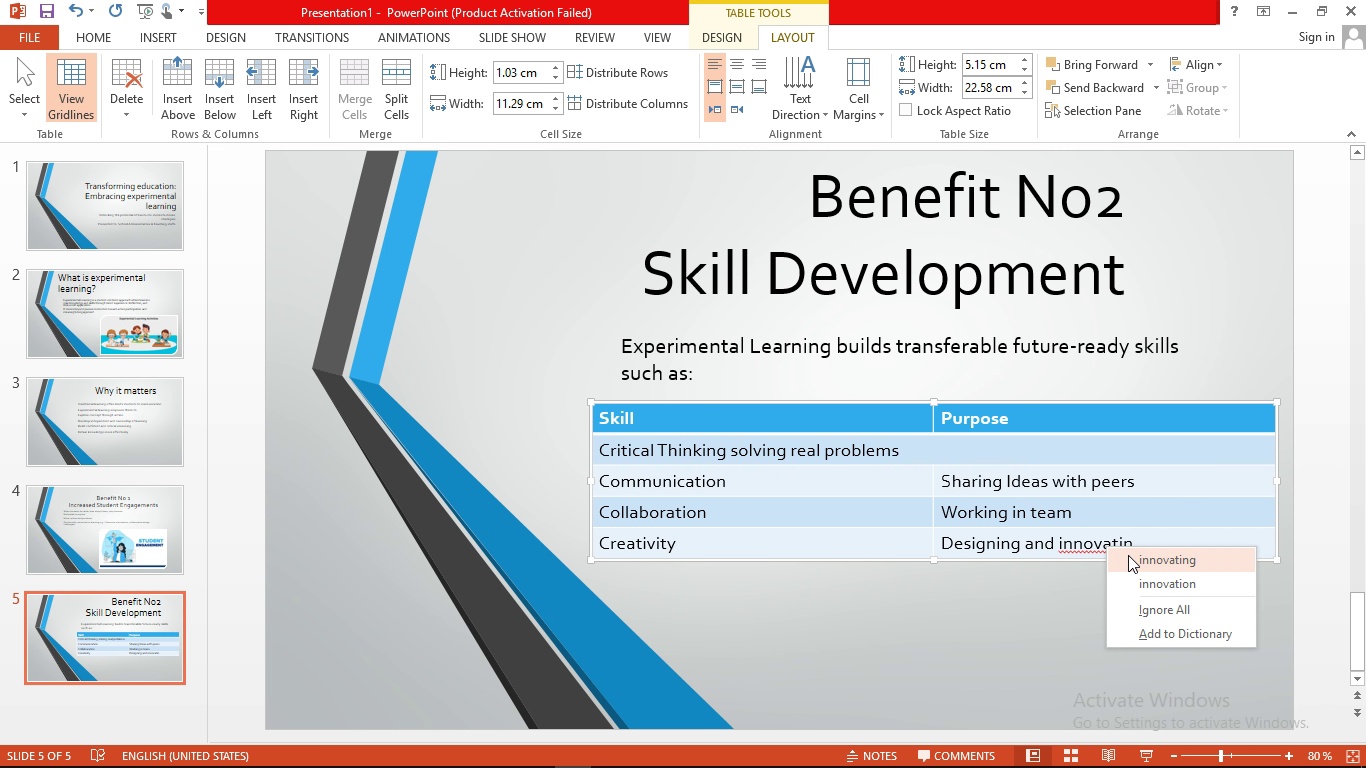 
left_click([1128, 555])
 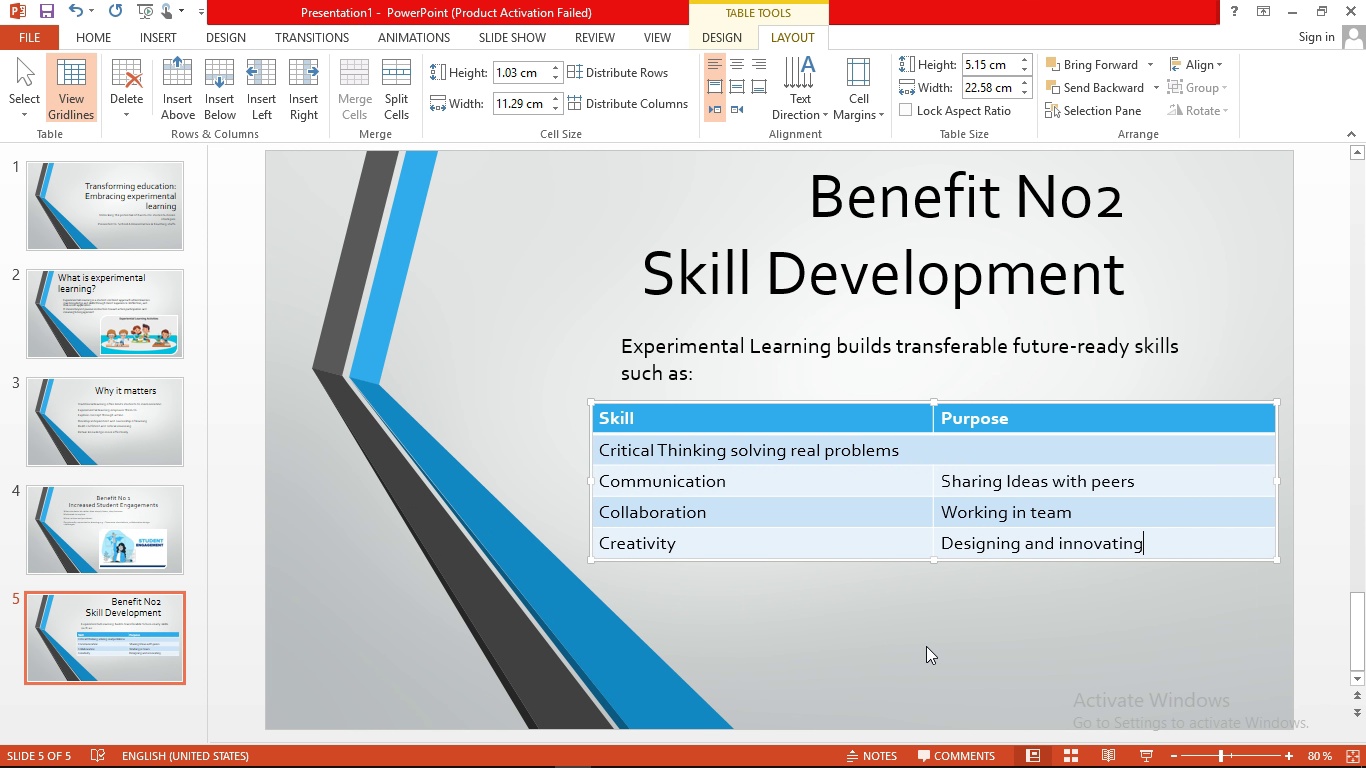 
wait(5.71)
 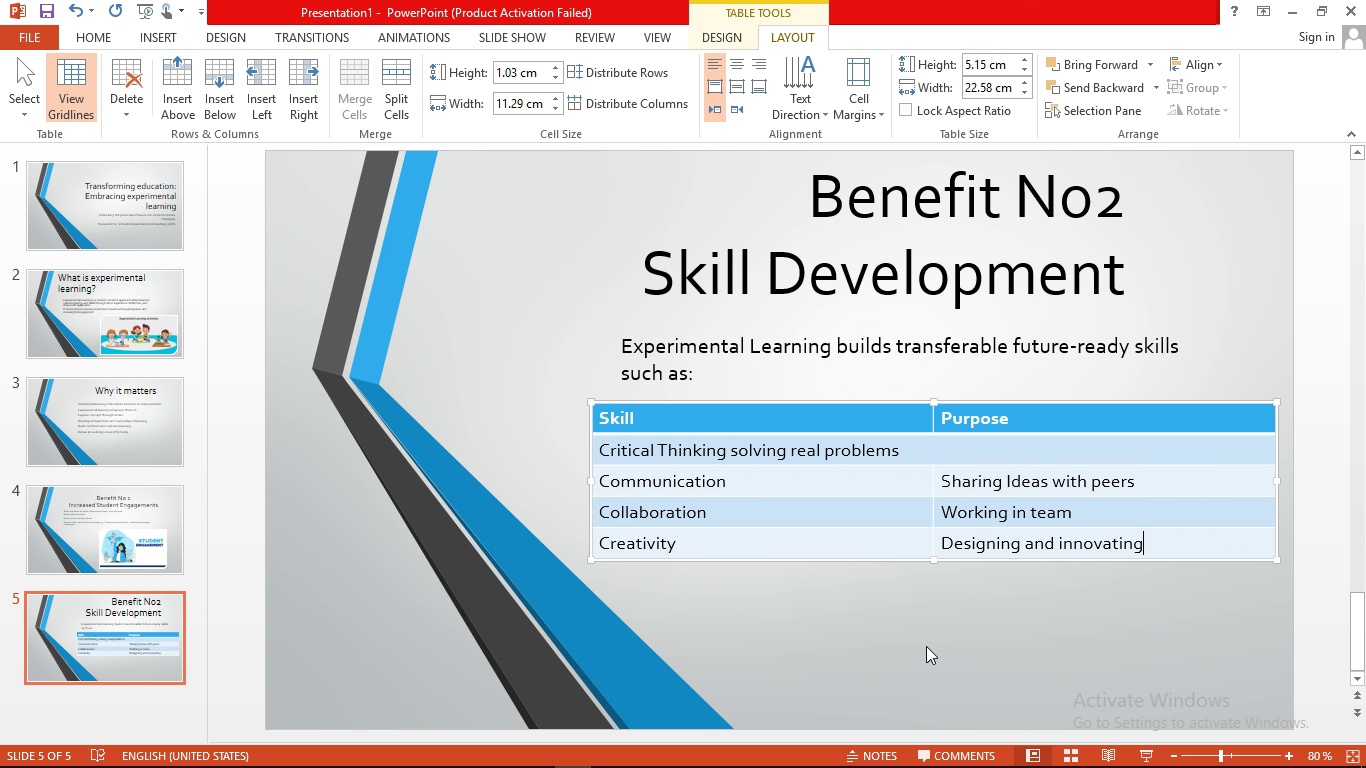 
left_click([828, 602])
 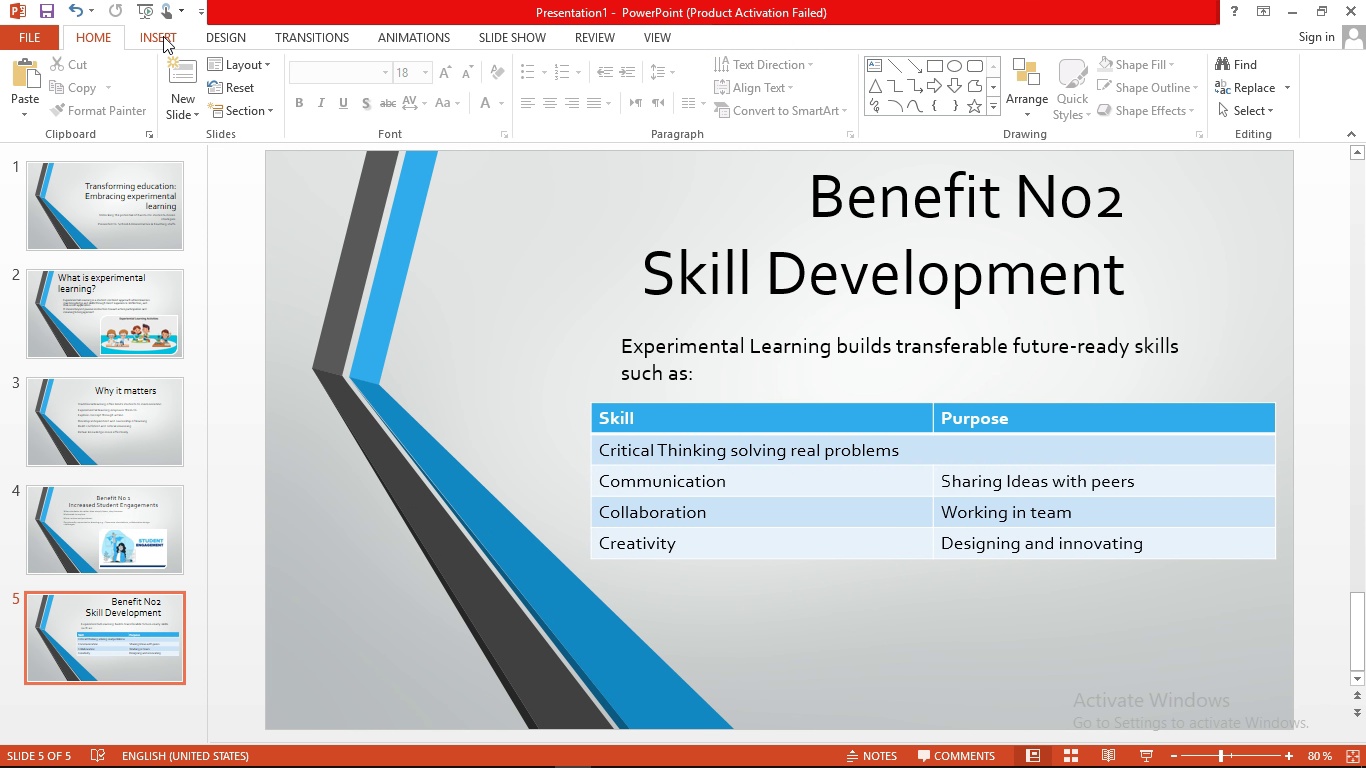 
wait(6.16)
 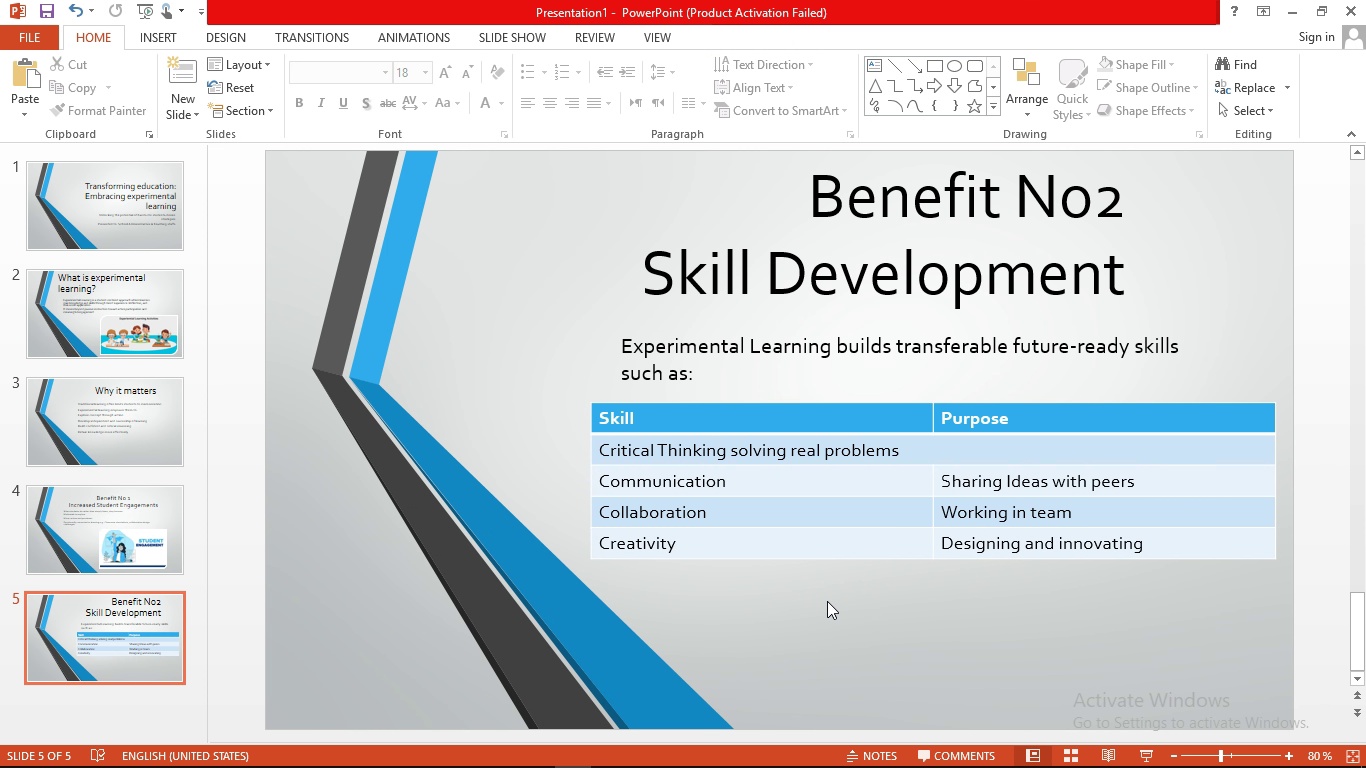 
left_click([163, 36])
 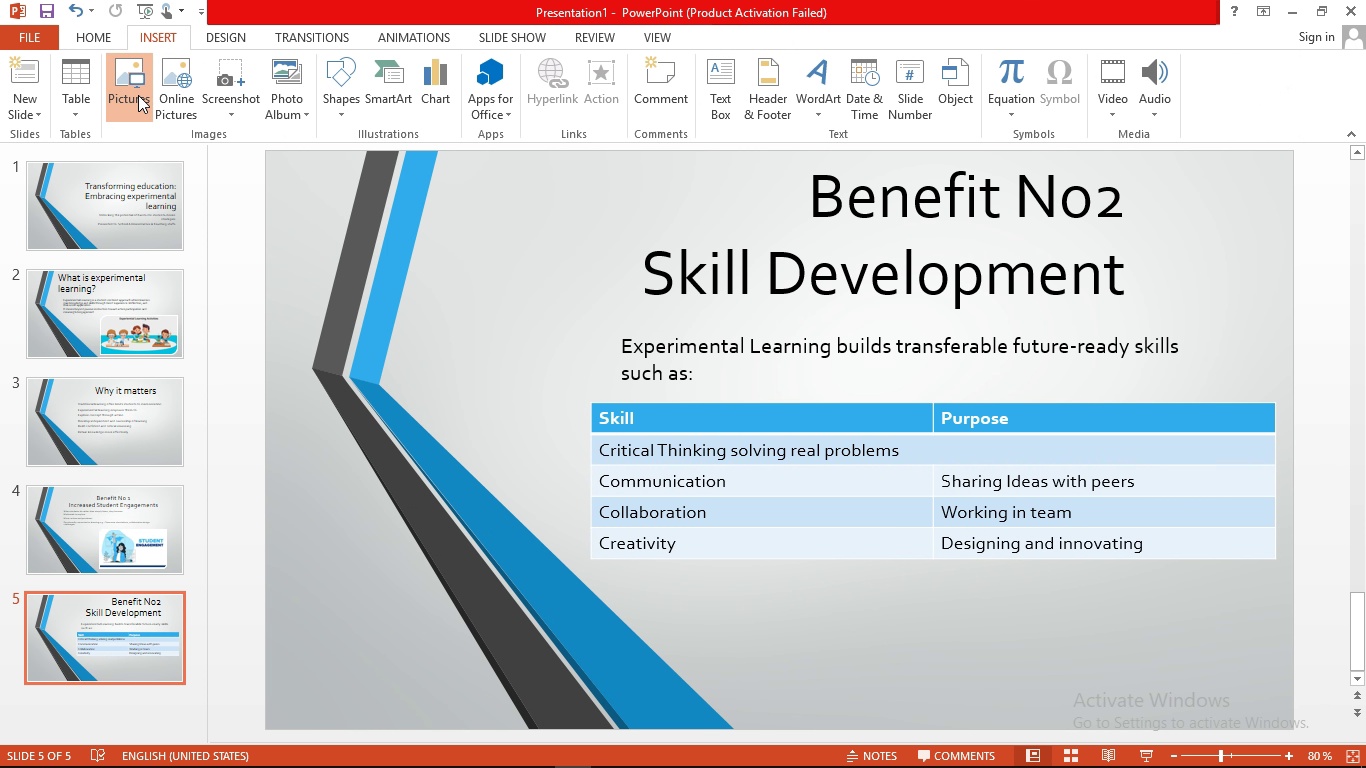 
left_click([138, 95])
 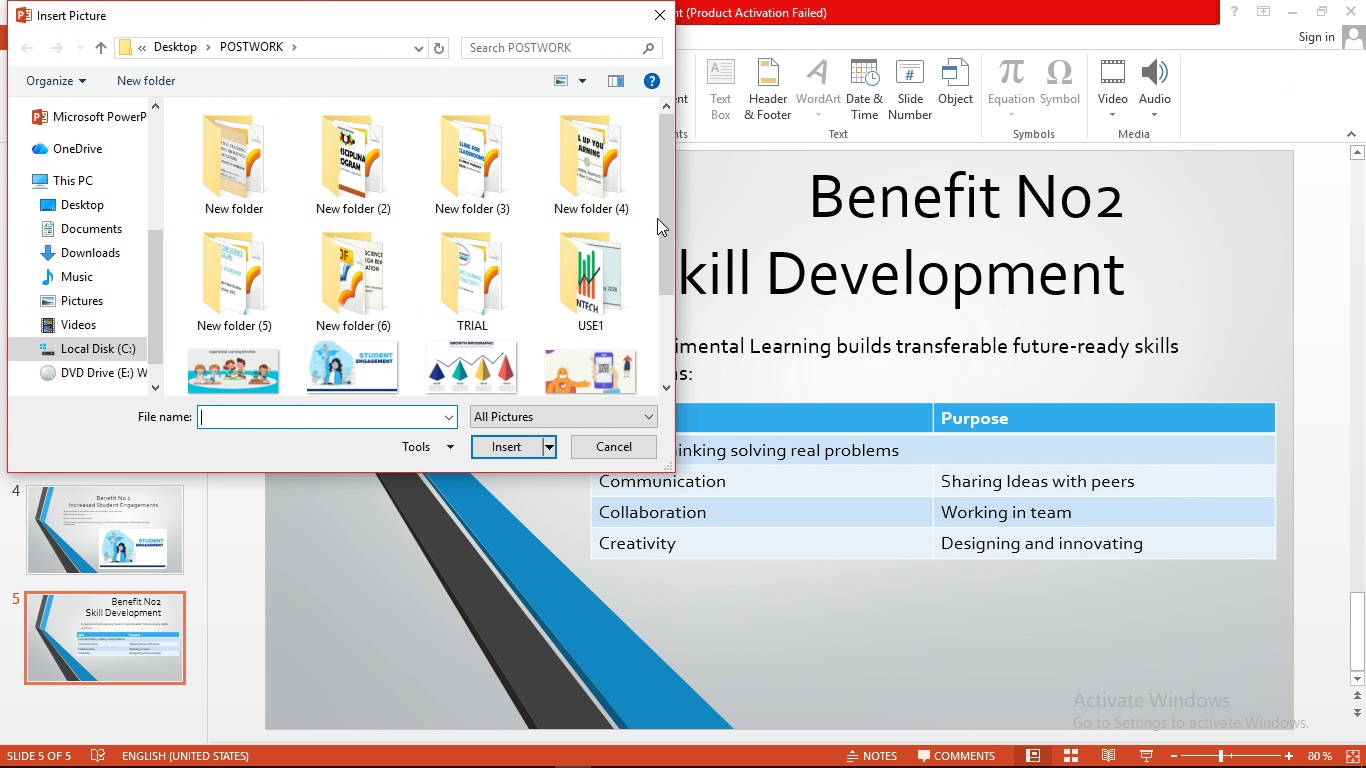 
left_click([657, 218])
 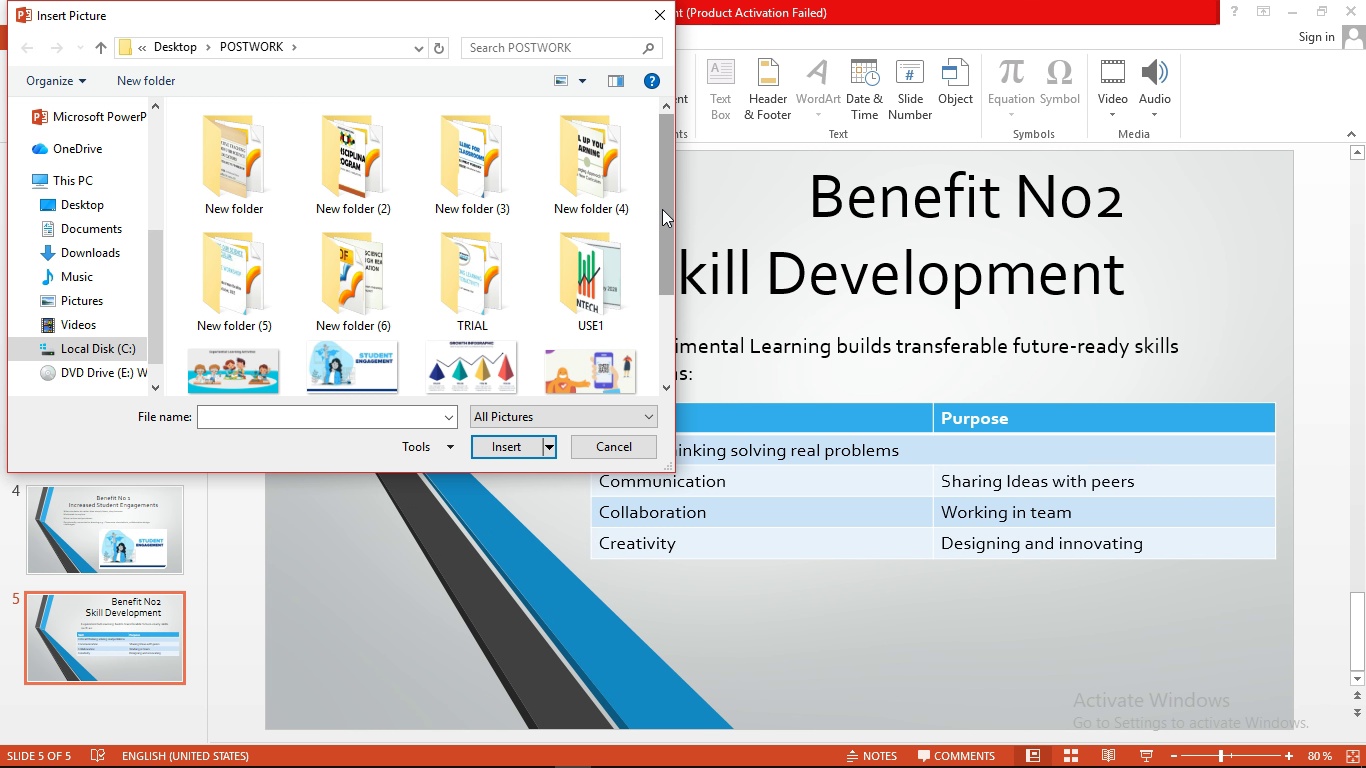 
left_click_drag(start_coordinate=[662, 209], to_coordinate=[662, 266])
 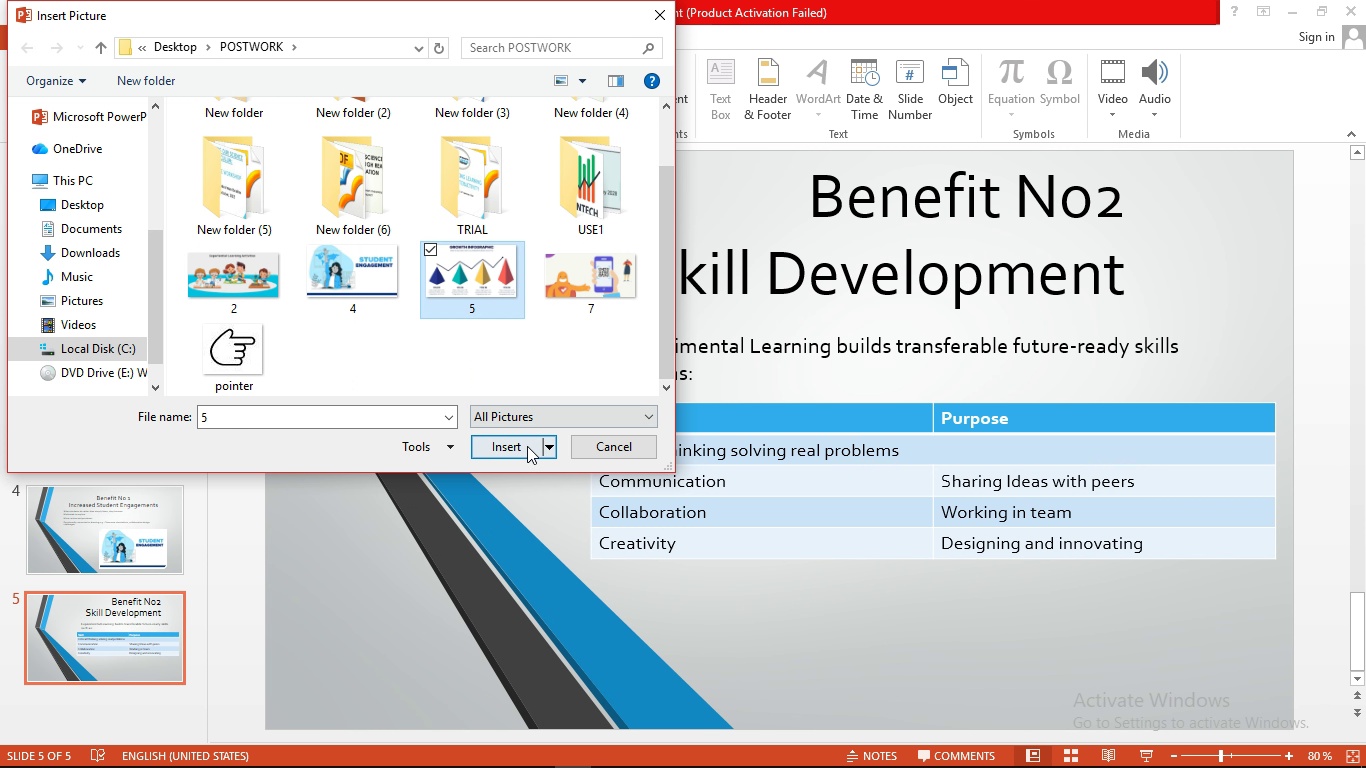 
left_click([527, 447])
 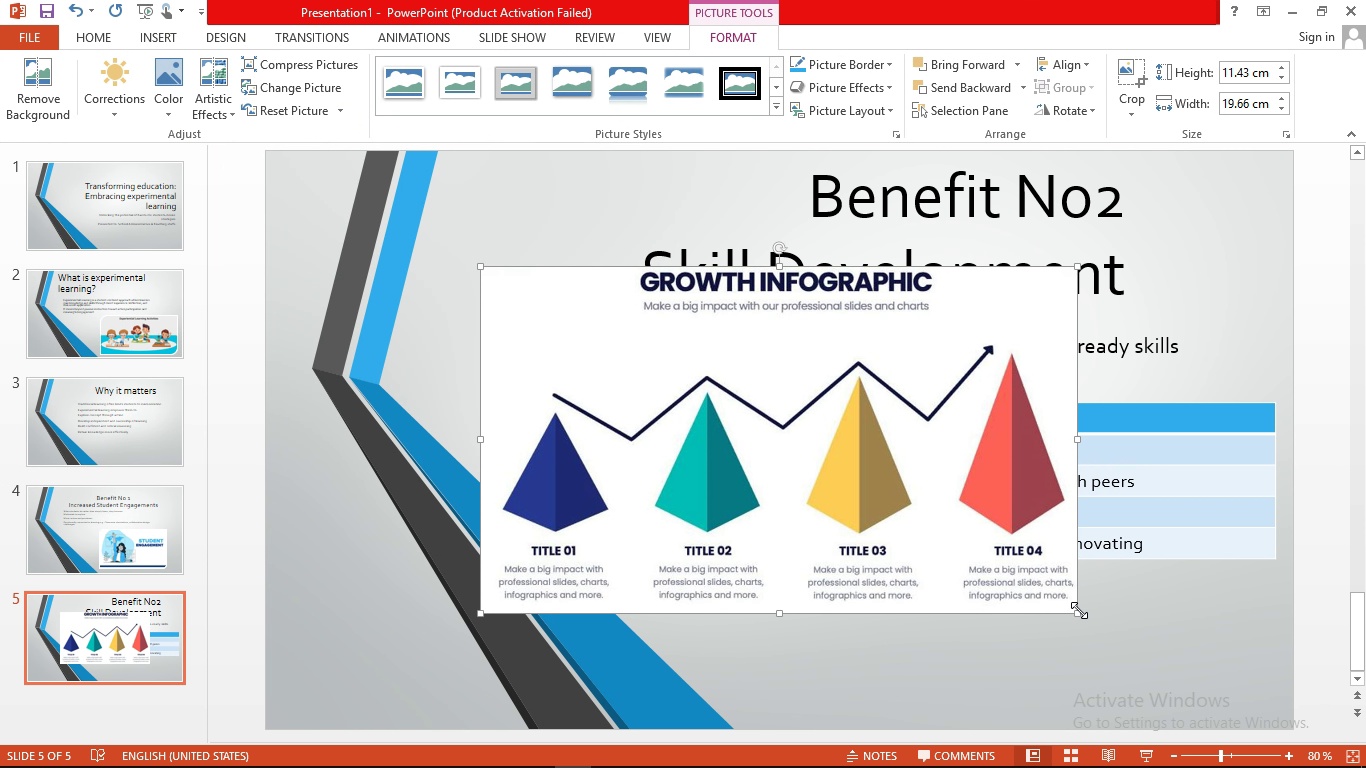 
left_click_drag(start_coordinate=[1079, 614], to_coordinate=[750, 431])
 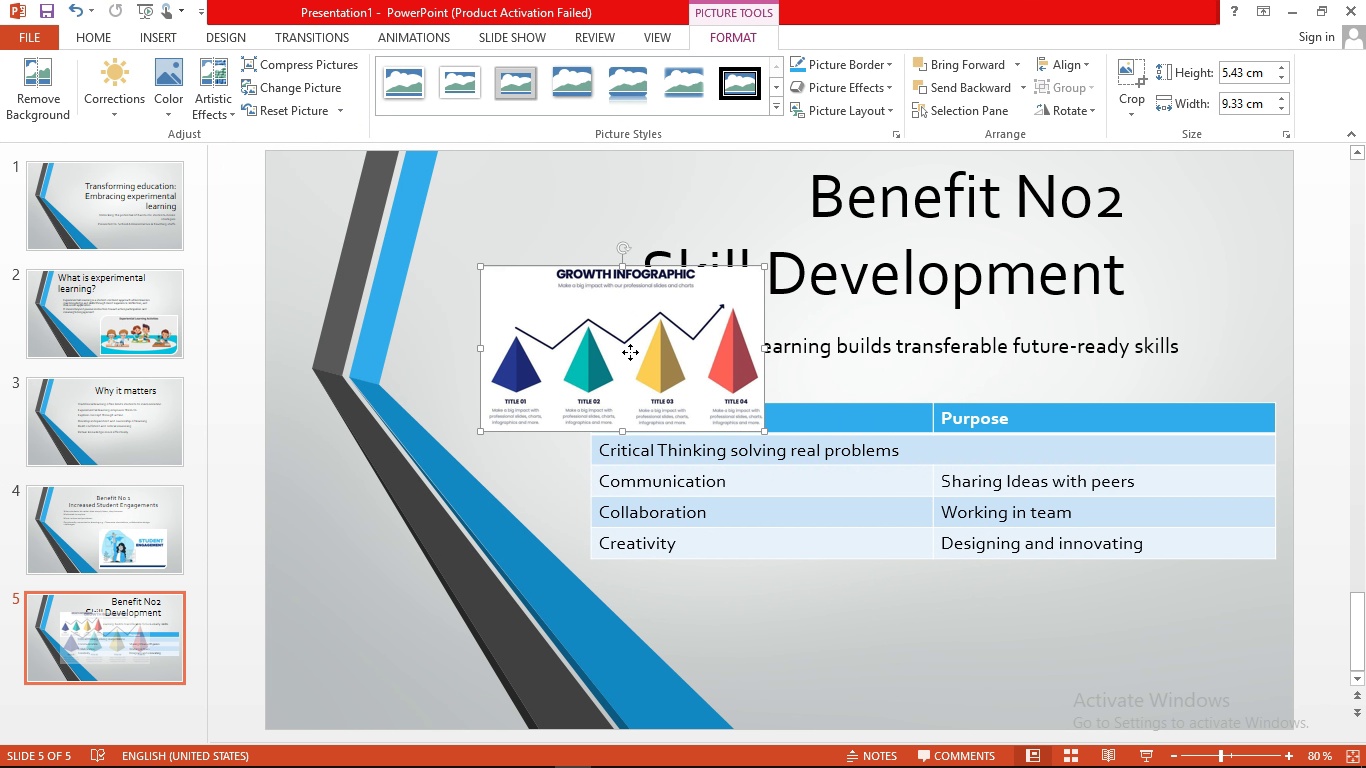 
left_click_drag(start_coordinate=[630, 352], to_coordinate=[999, 656])
 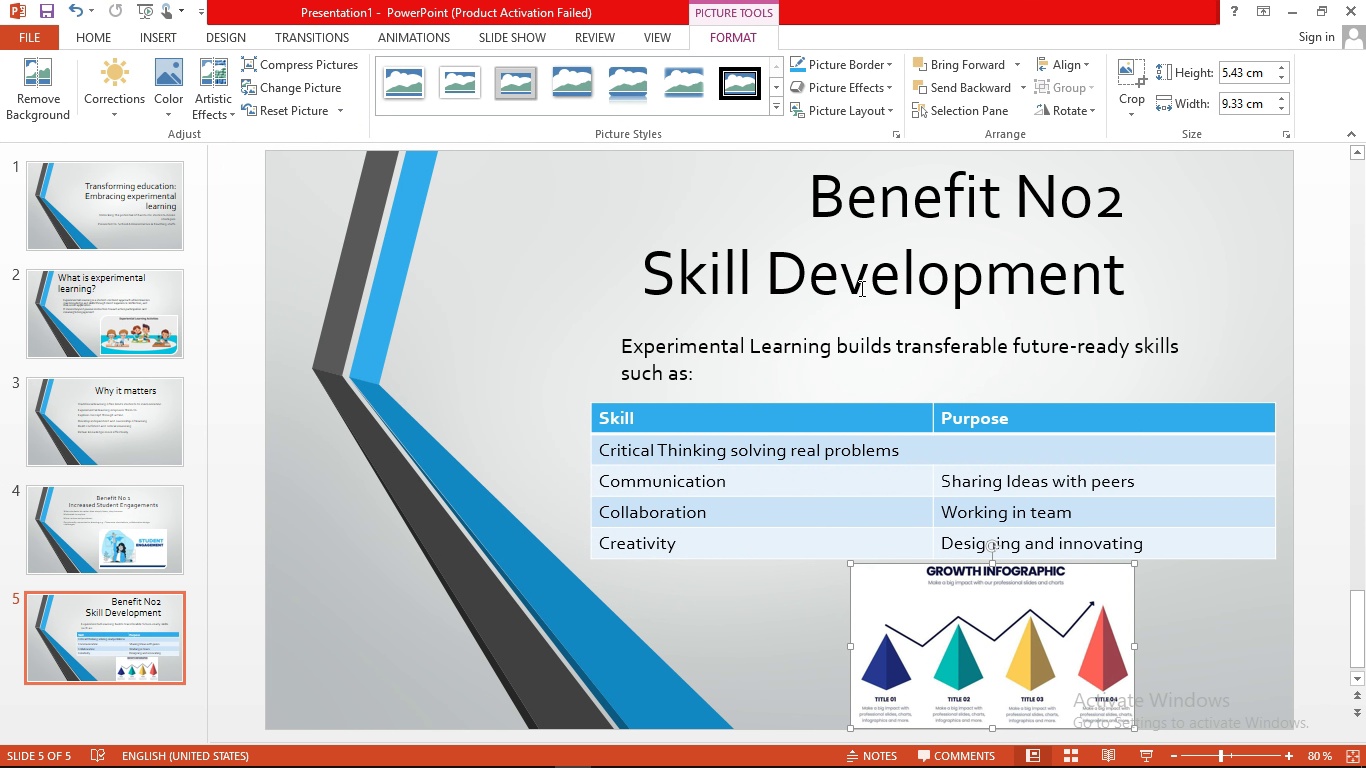 
left_click([860, 288])
 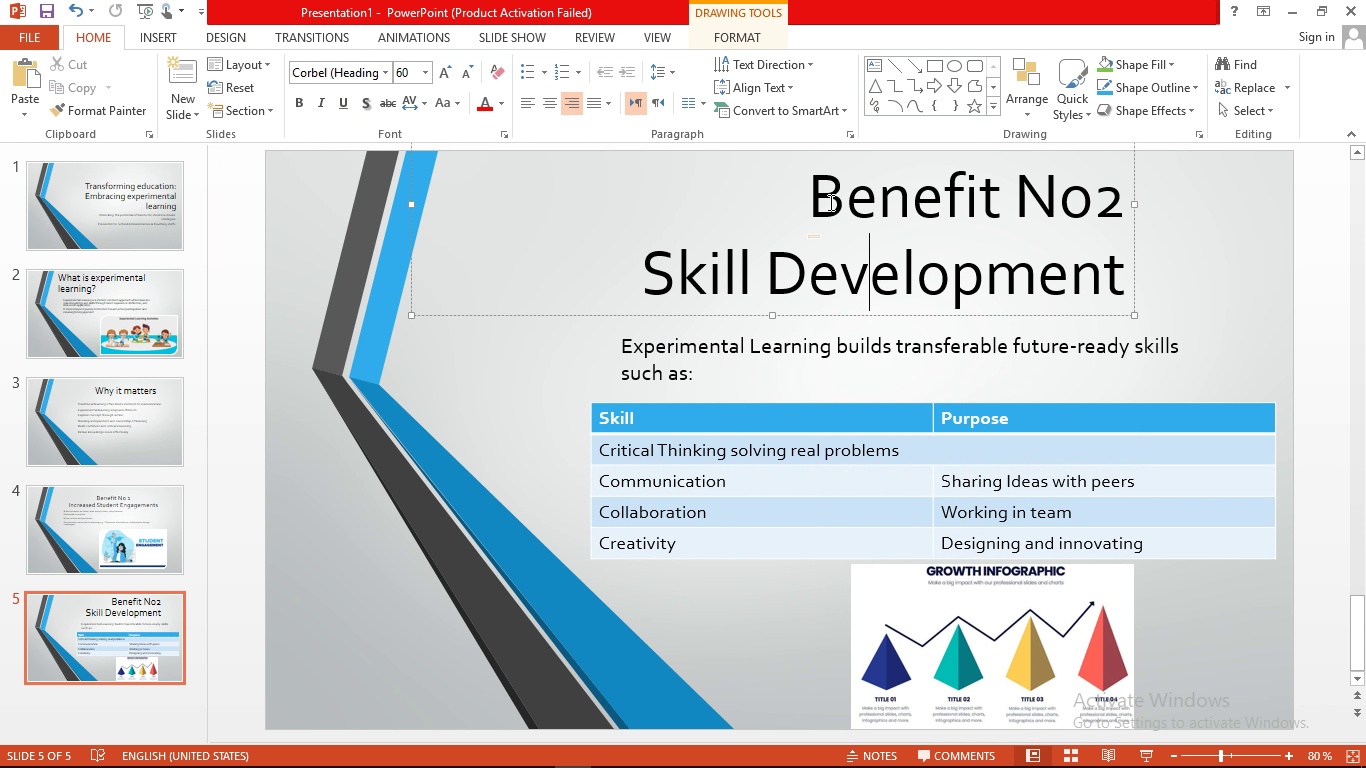 
left_click([829, 202])
 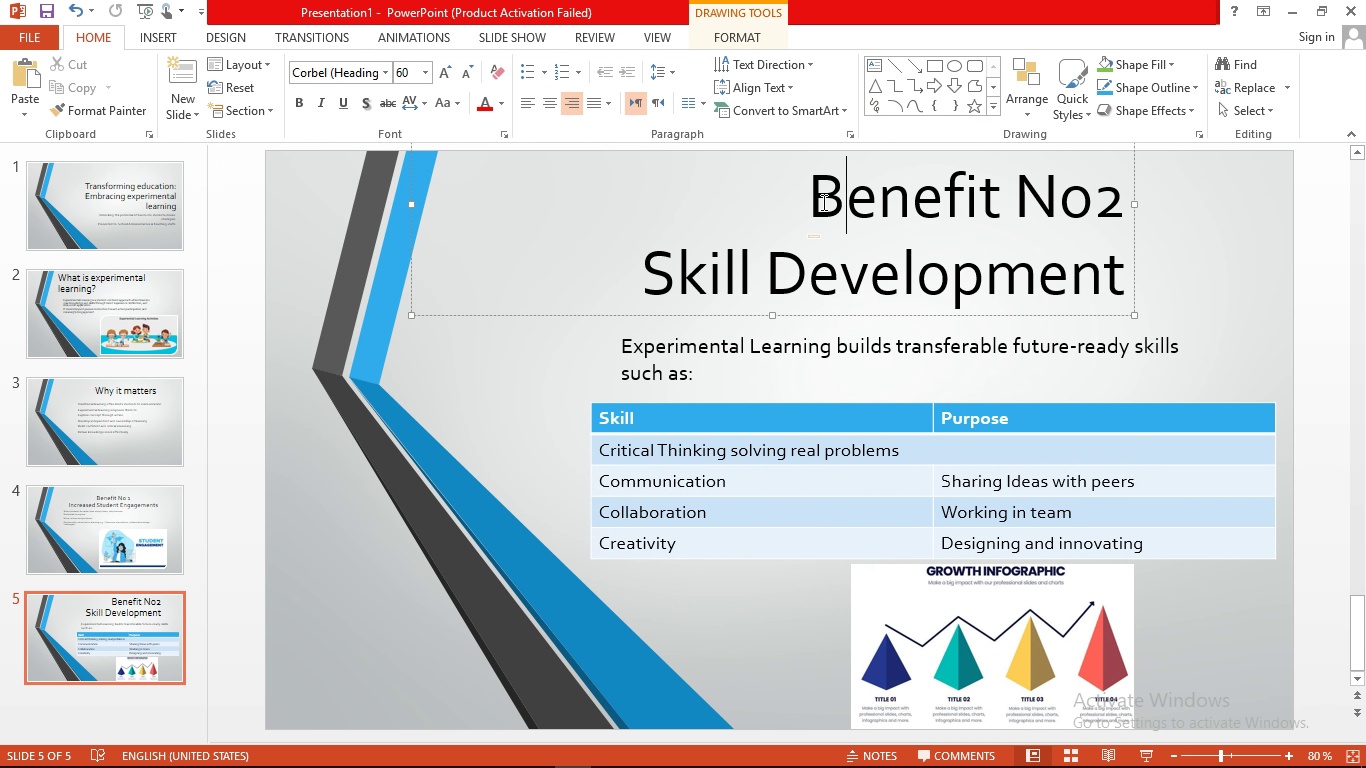 
left_click([822, 202])
 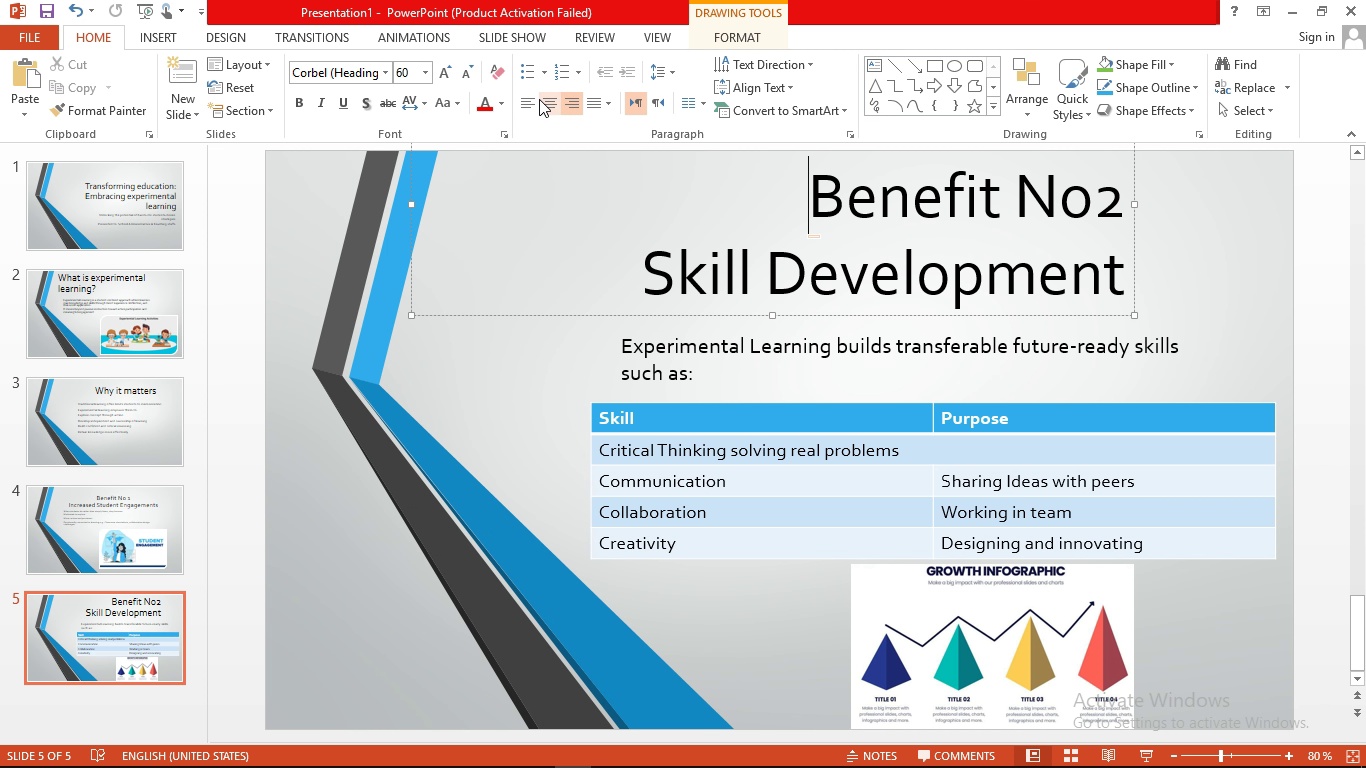 
left_click([538, 99])
 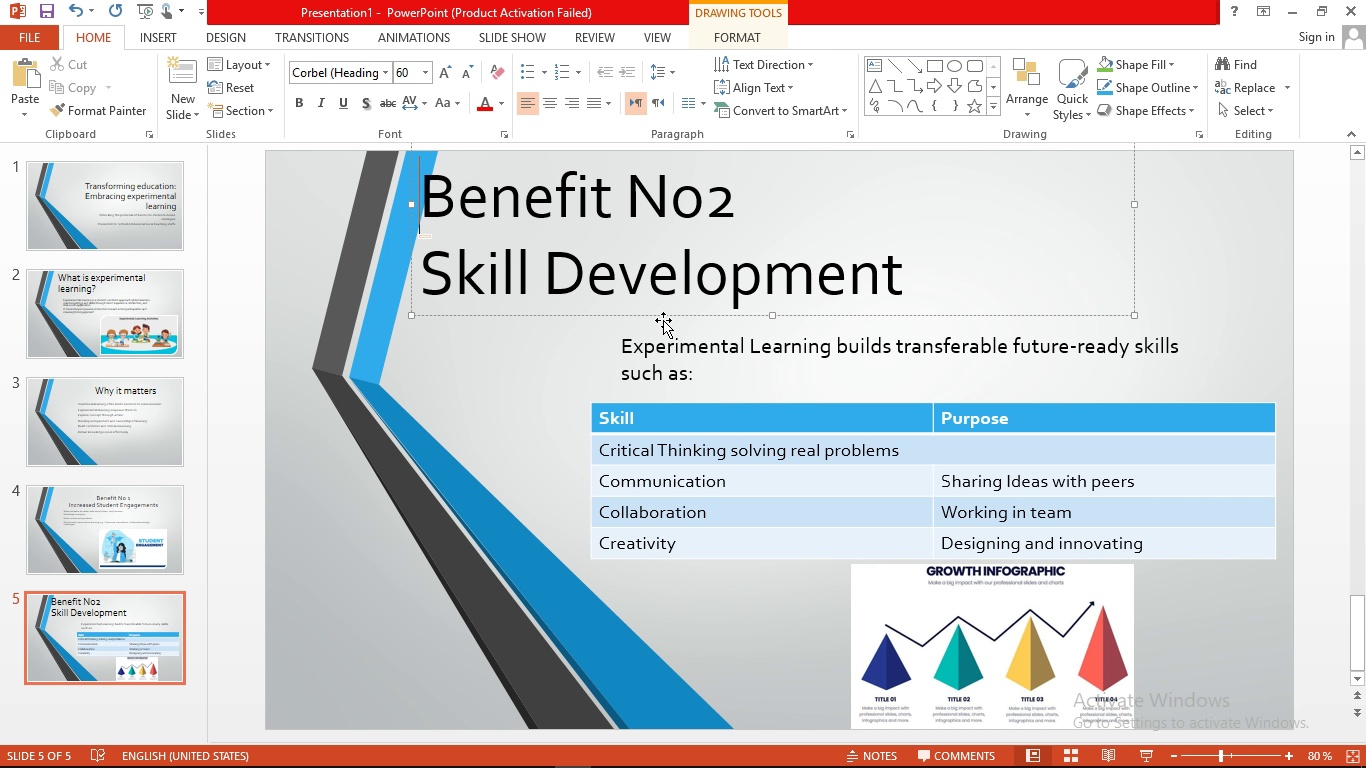 
left_click_drag(start_coordinate=[663, 318], to_coordinate=[712, 316])
 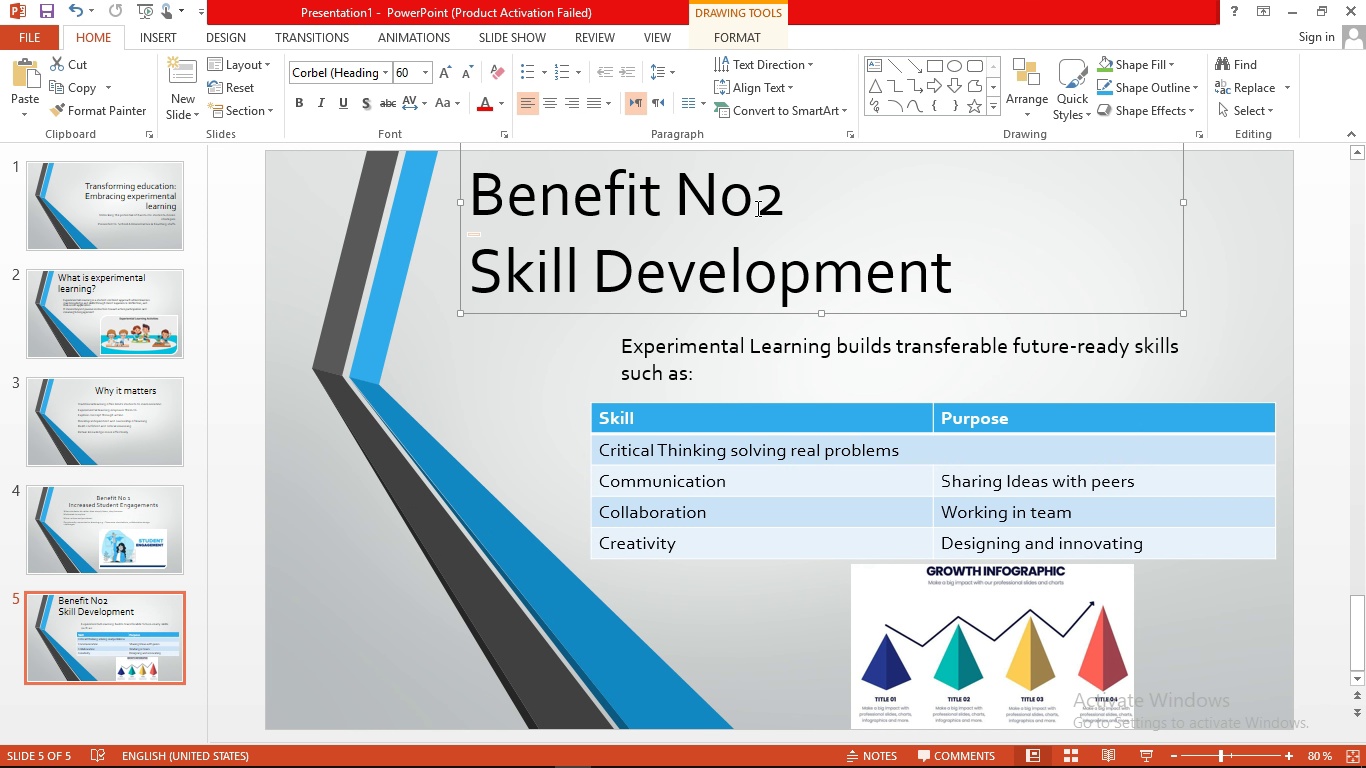 
left_click([756, 207])
 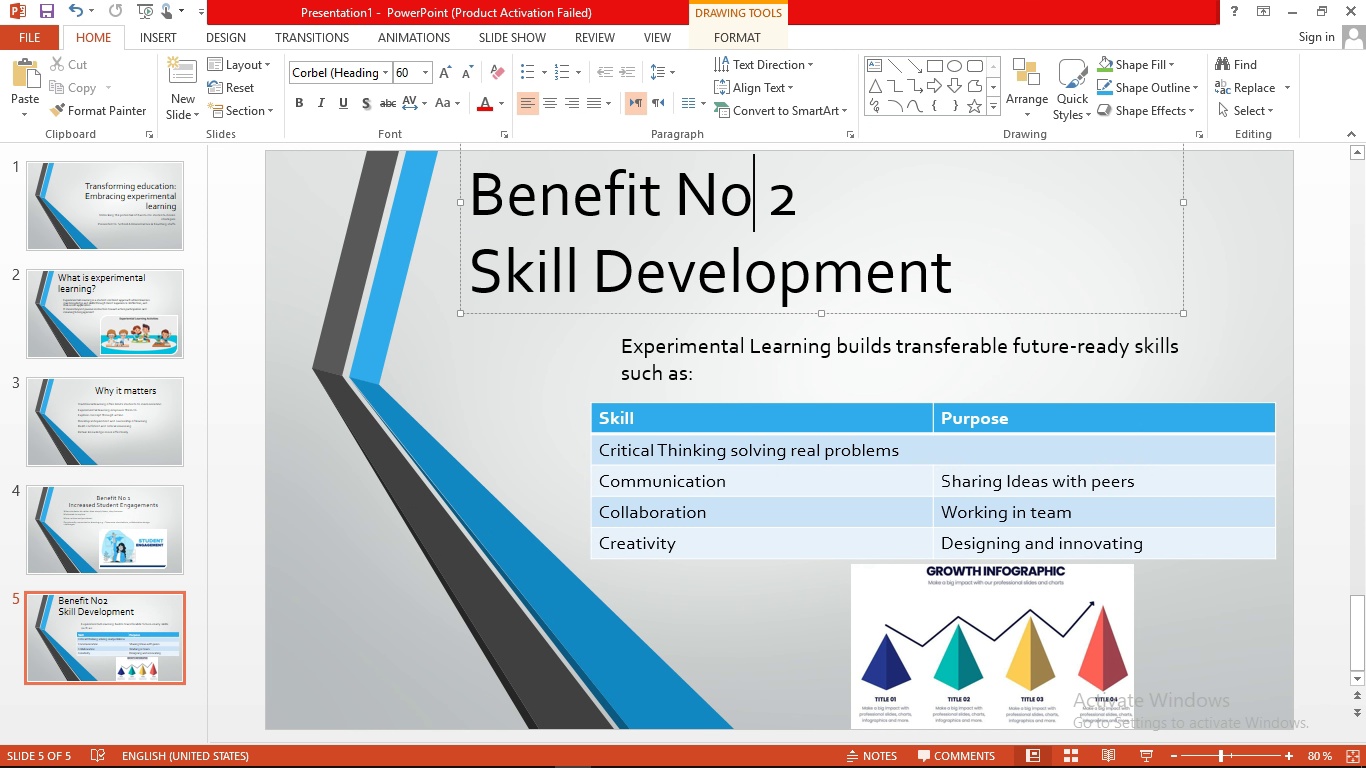 
key(Space)
 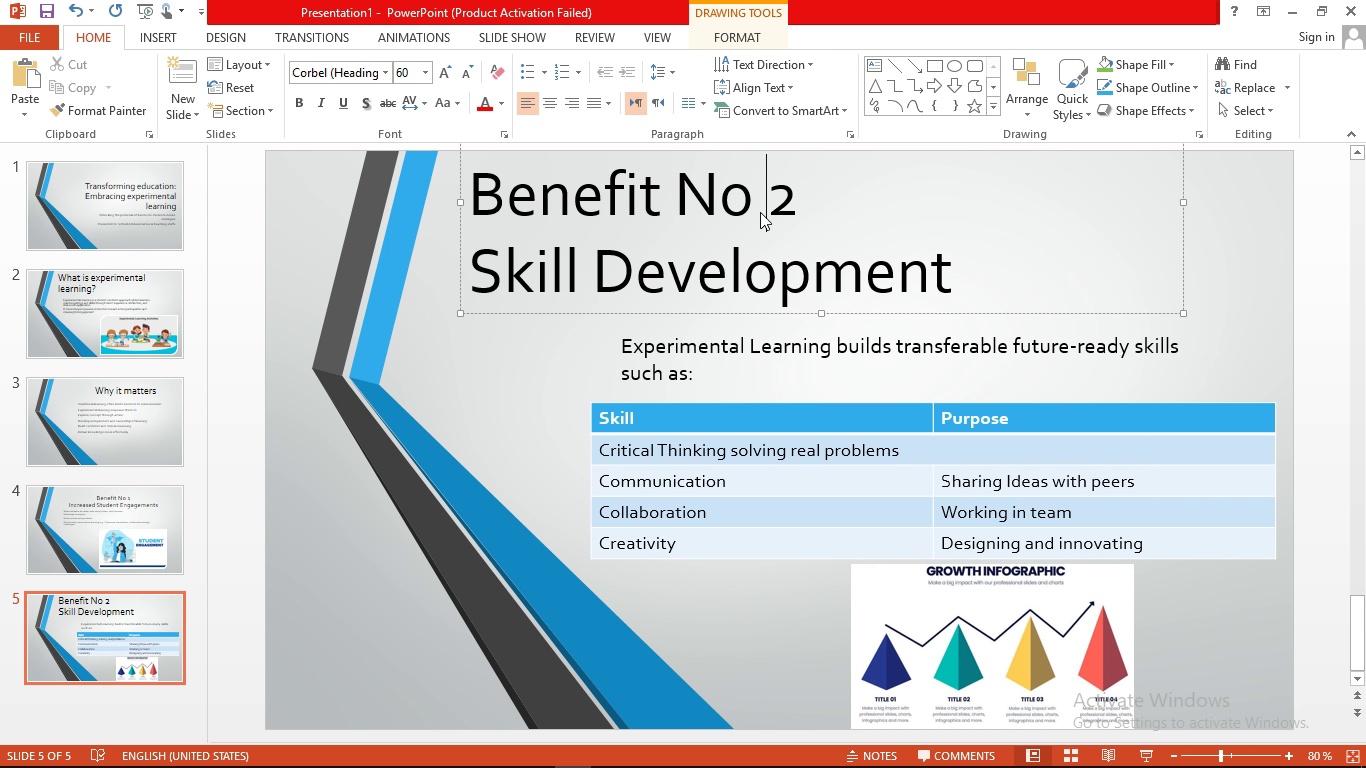 
key(Backspace)
 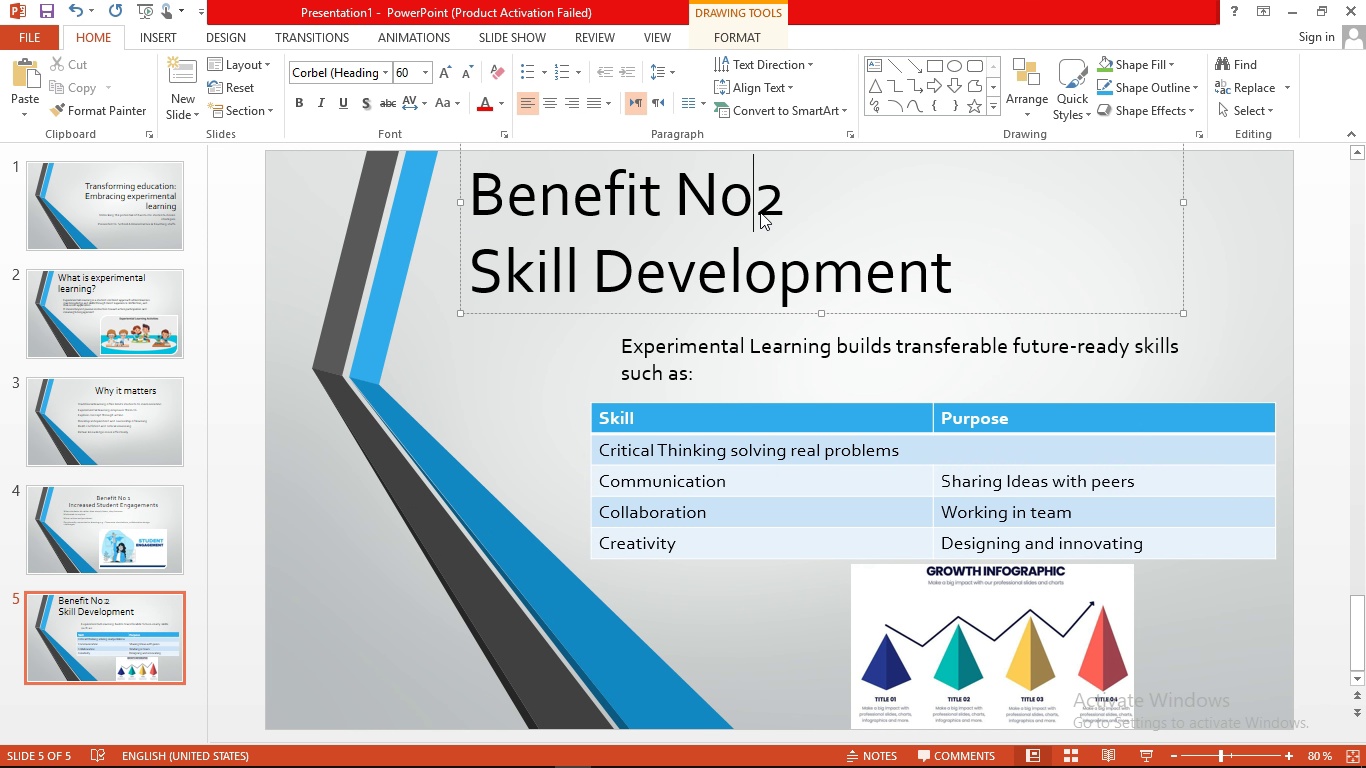 
key(Minus)
 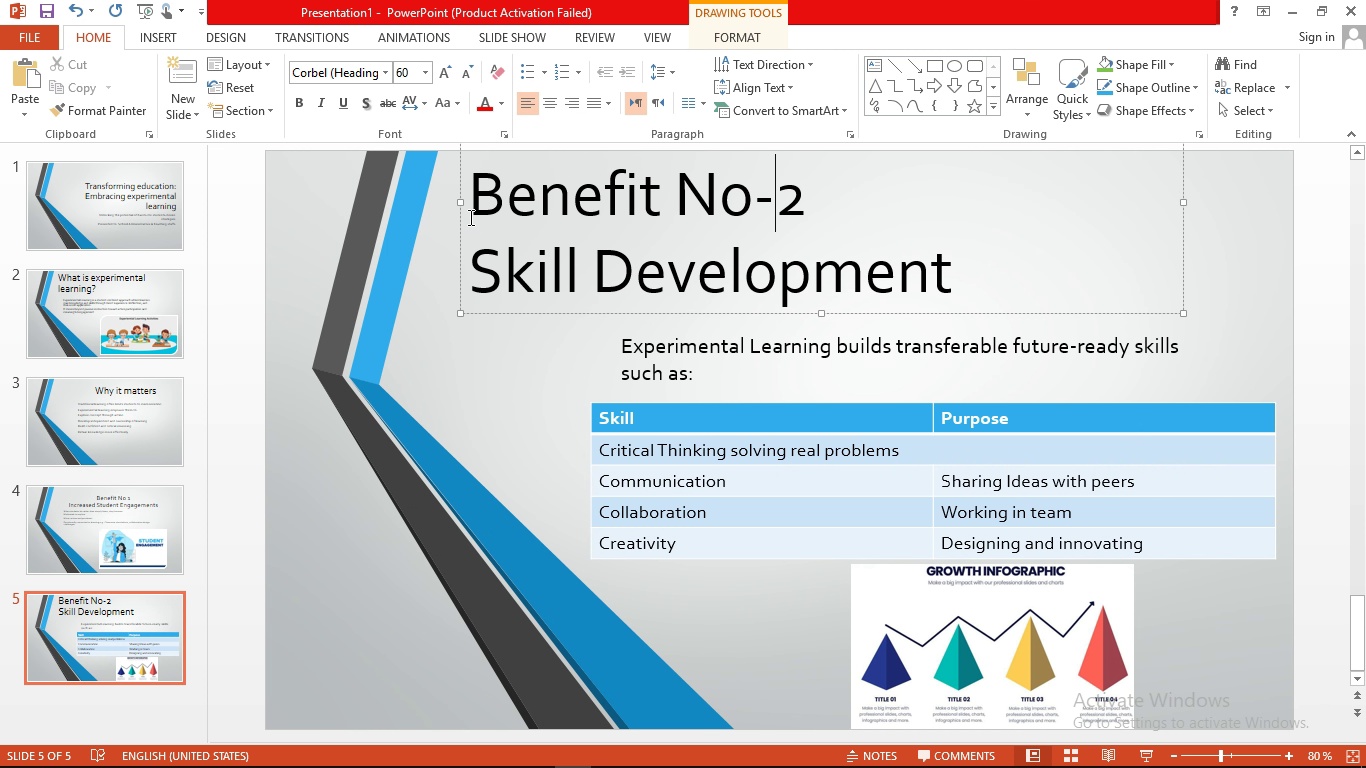 
left_click_drag(start_coordinate=[474, 191], to_coordinate=[931, 258])
 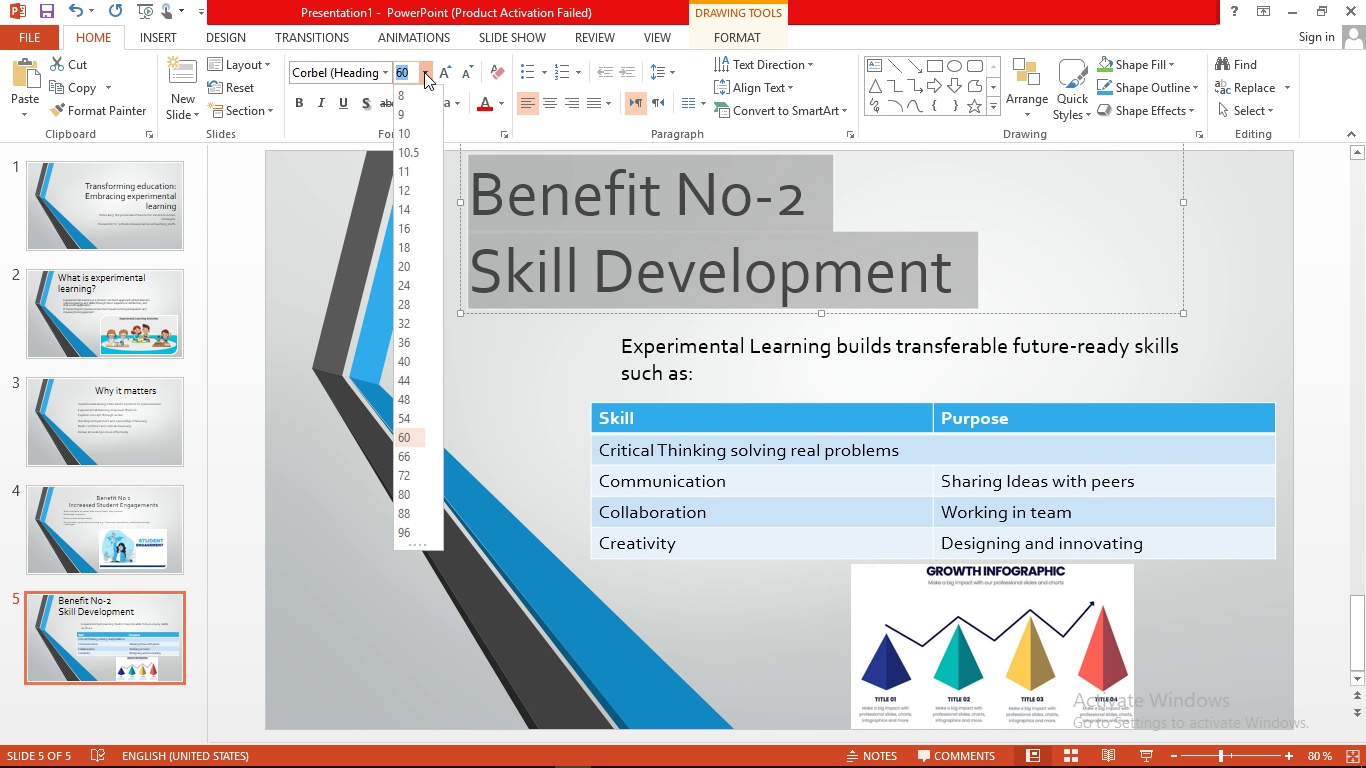 
left_click([406, 361])
 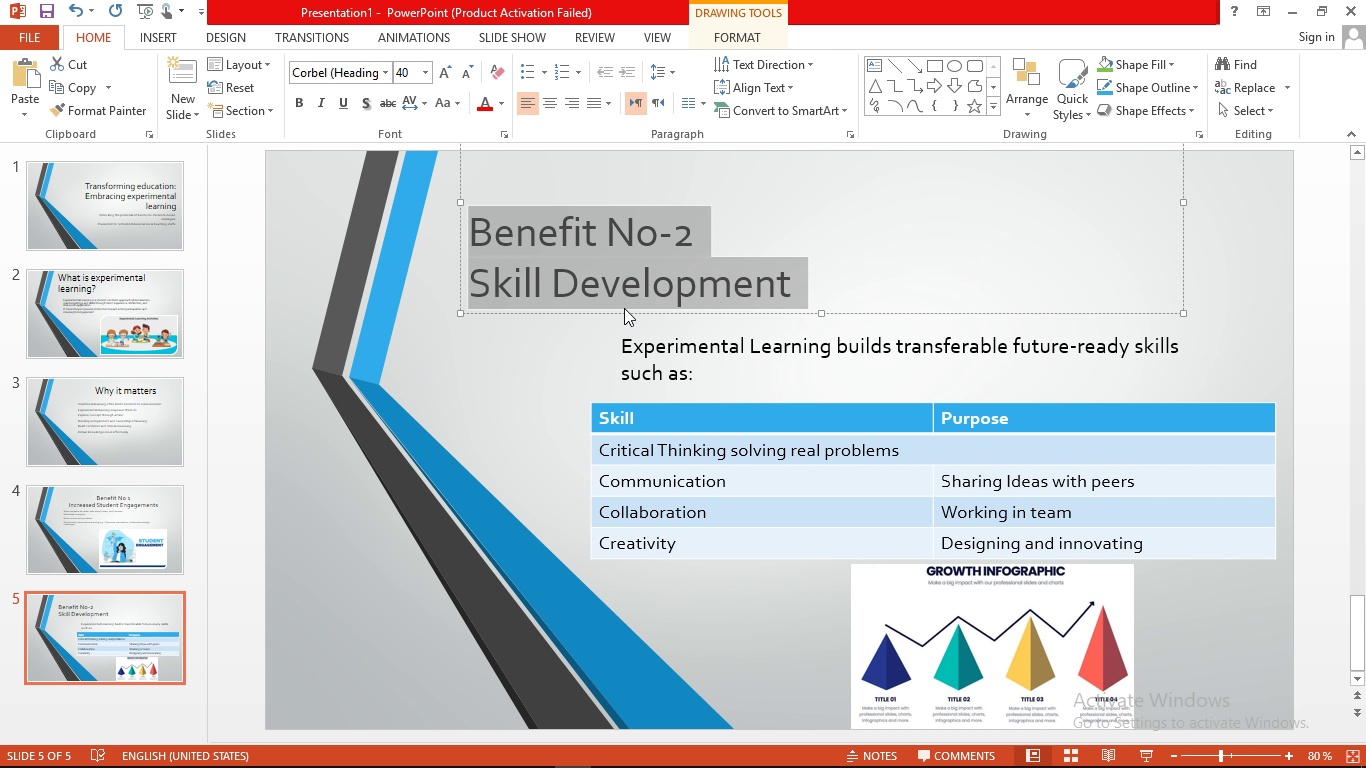 
left_click_drag(start_coordinate=[618, 317], to_coordinate=[604, 283])
 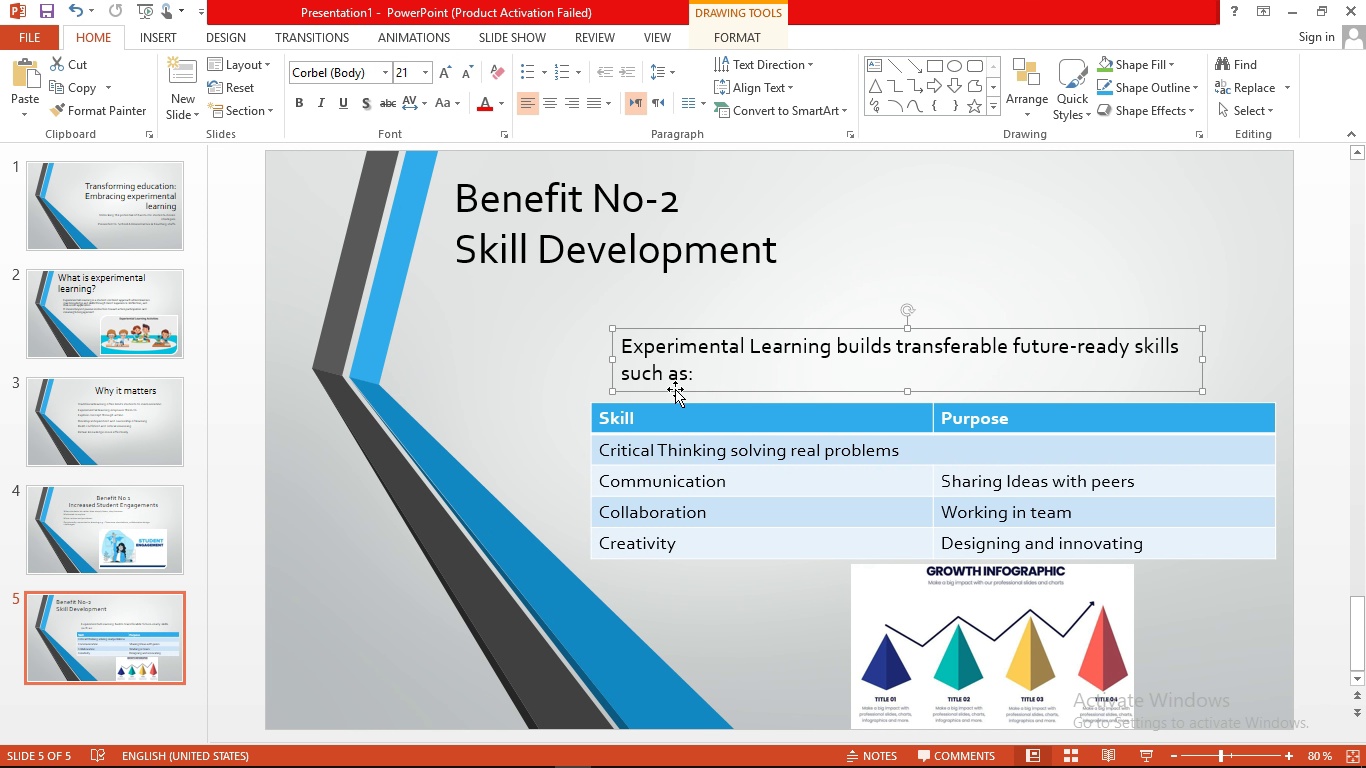 
left_click_drag(start_coordinate=[675, 389], to_coordinate=[511, 349])
 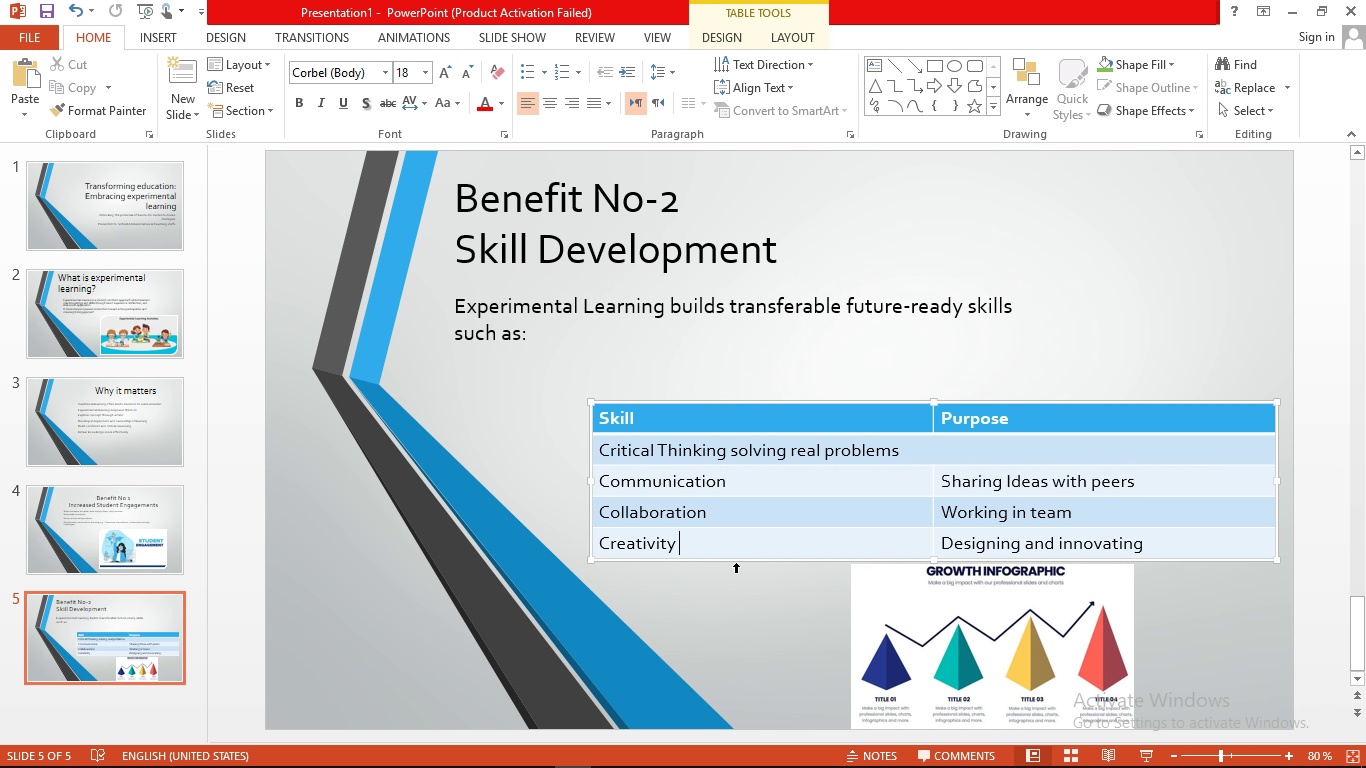 
left_click_drag(start_coordinate=[736, 559], to_coordinate=[694, 482])
 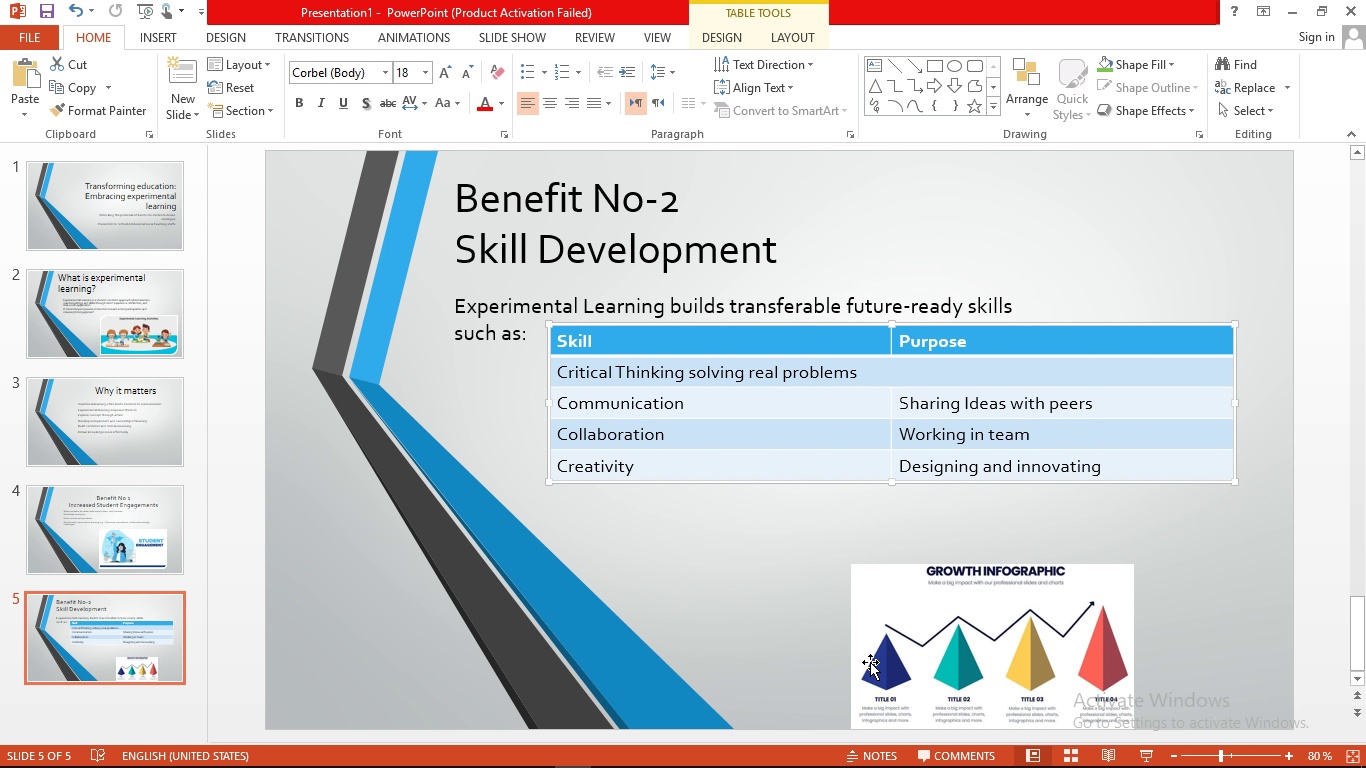 
left_click_drag(start_coordinate=[870, 662], to_coordinate=[737, 595])
 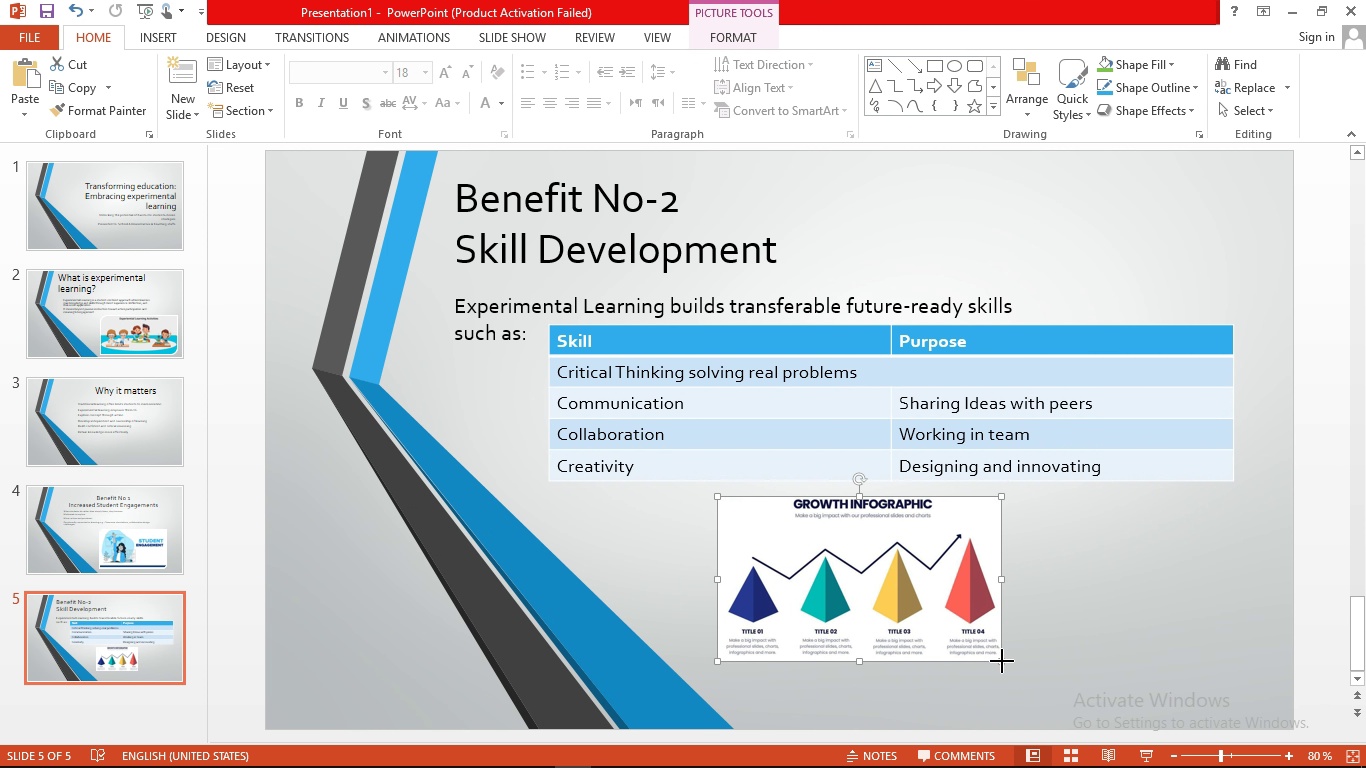 
left_click_drag(start_coordinate=[1000, 660], to_coordinate=[1096, 666])
 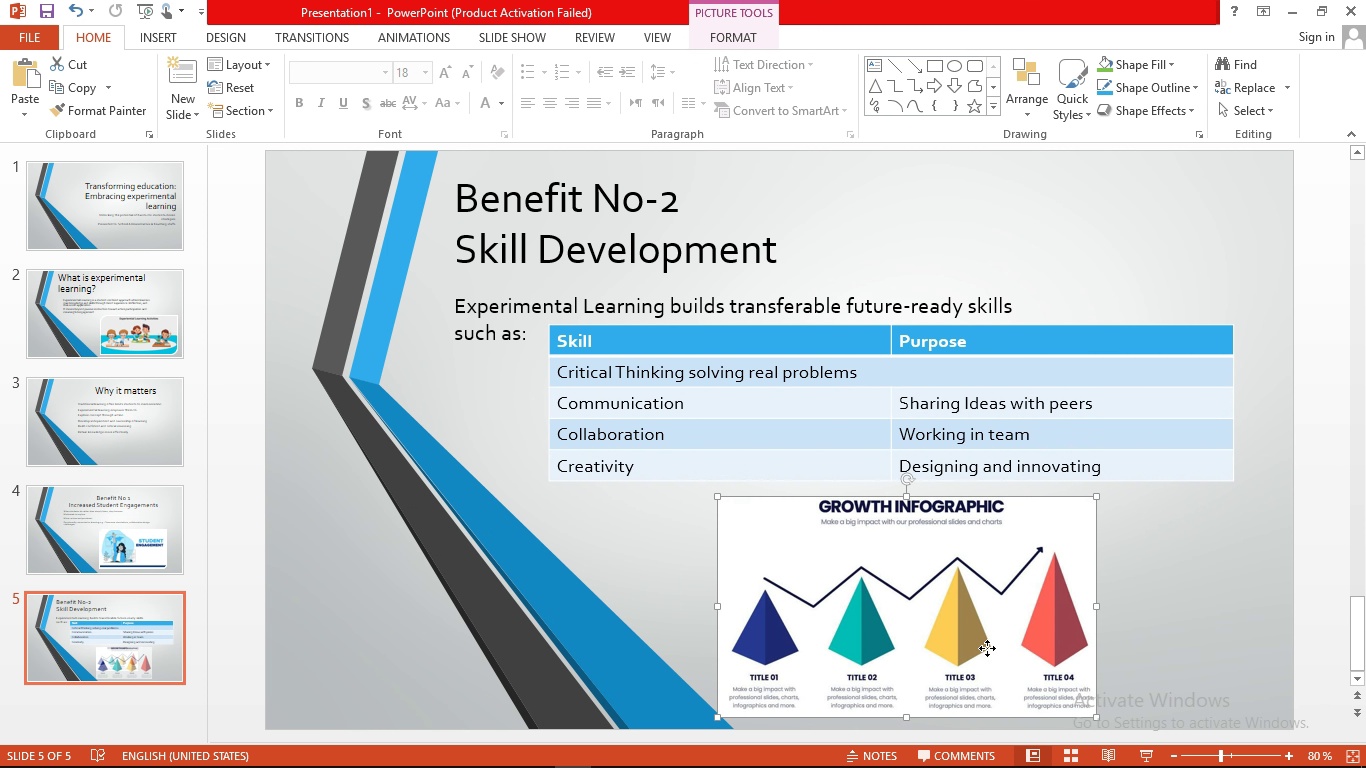 
left_click_drag(start_coordinate=[987, 648], to_coordinate=[1018, 649])
 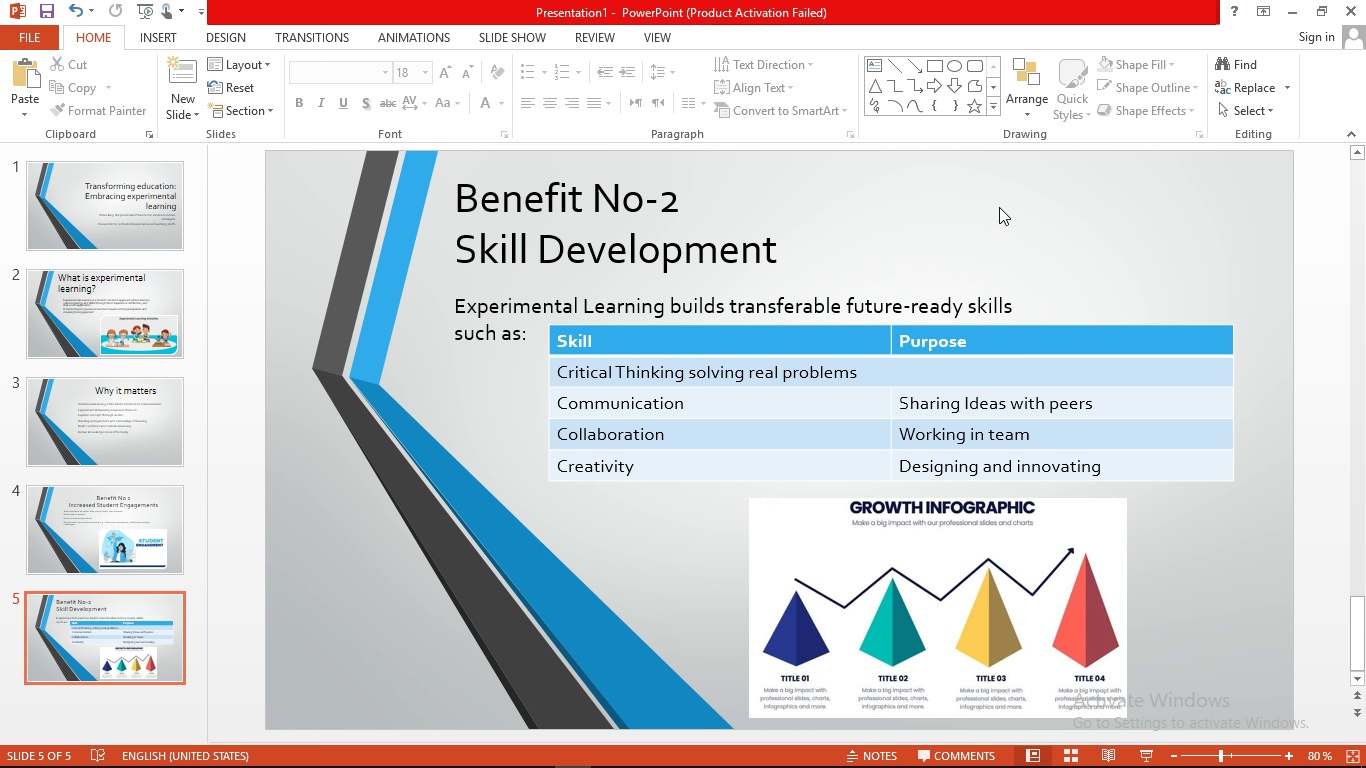 
wait(53.07)
 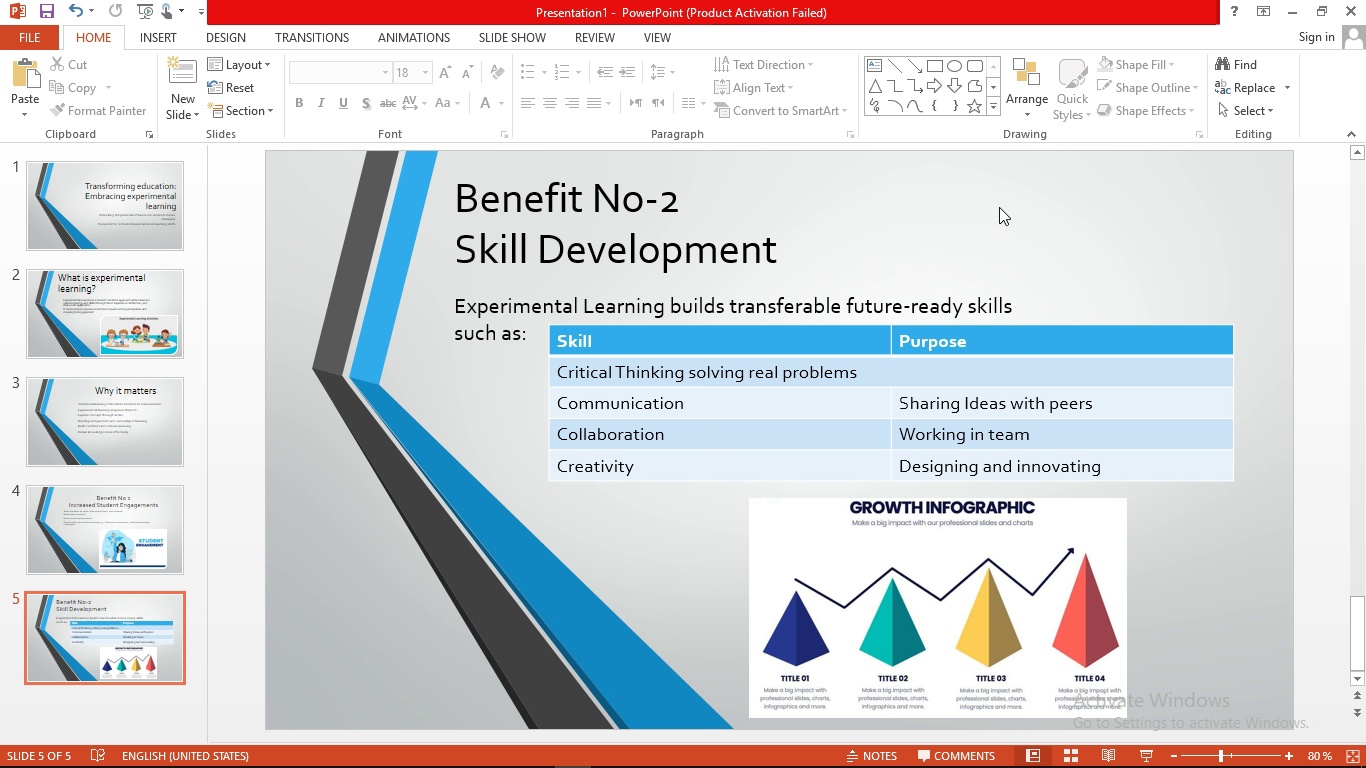 
mouse_move([841, 111])
 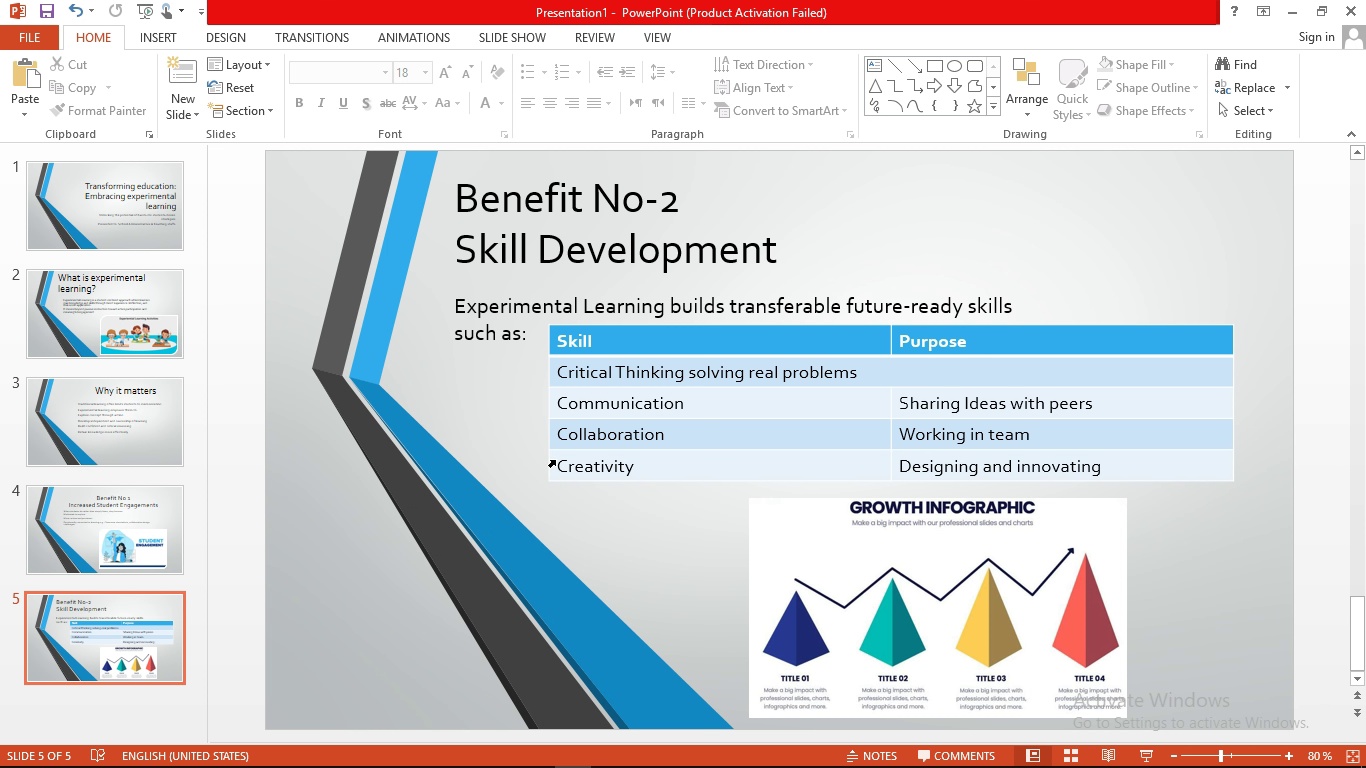 
wait(8.24)
 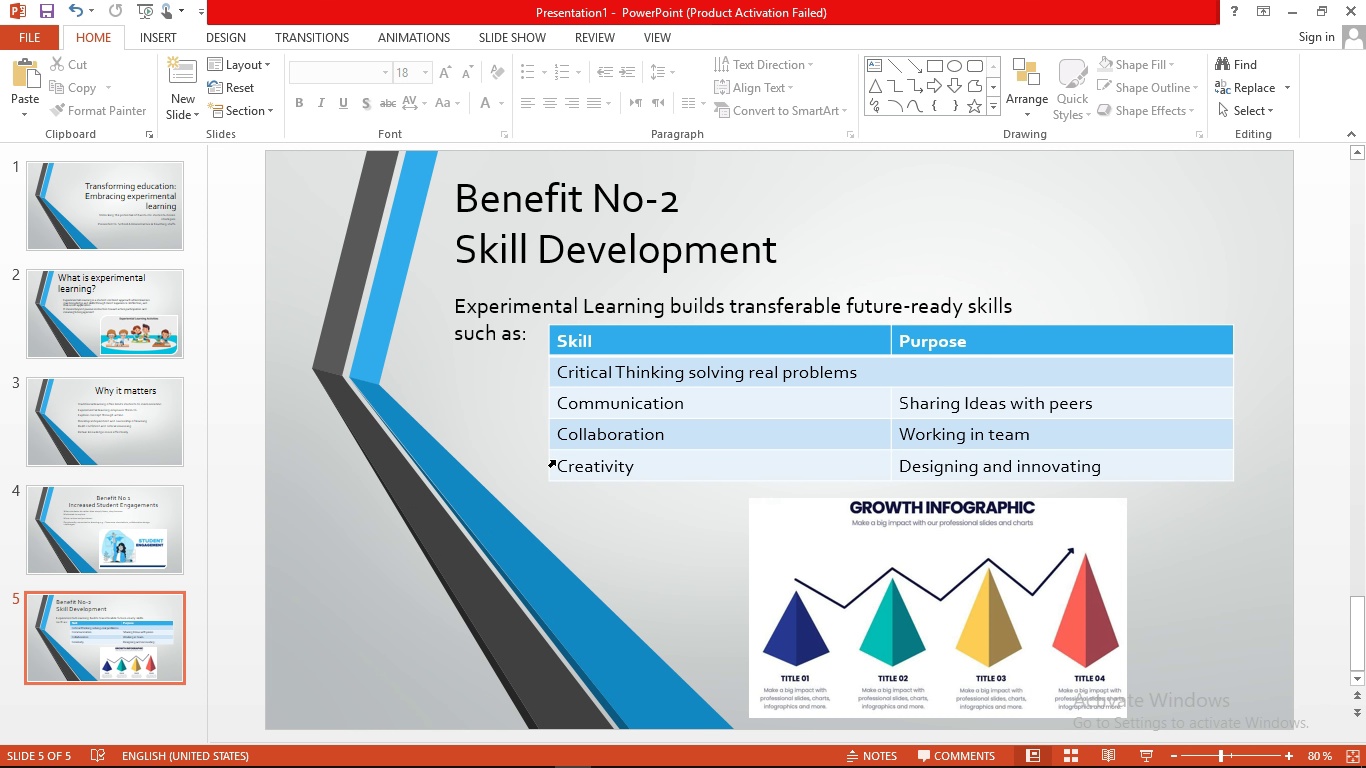 
left_click([146, 38])
 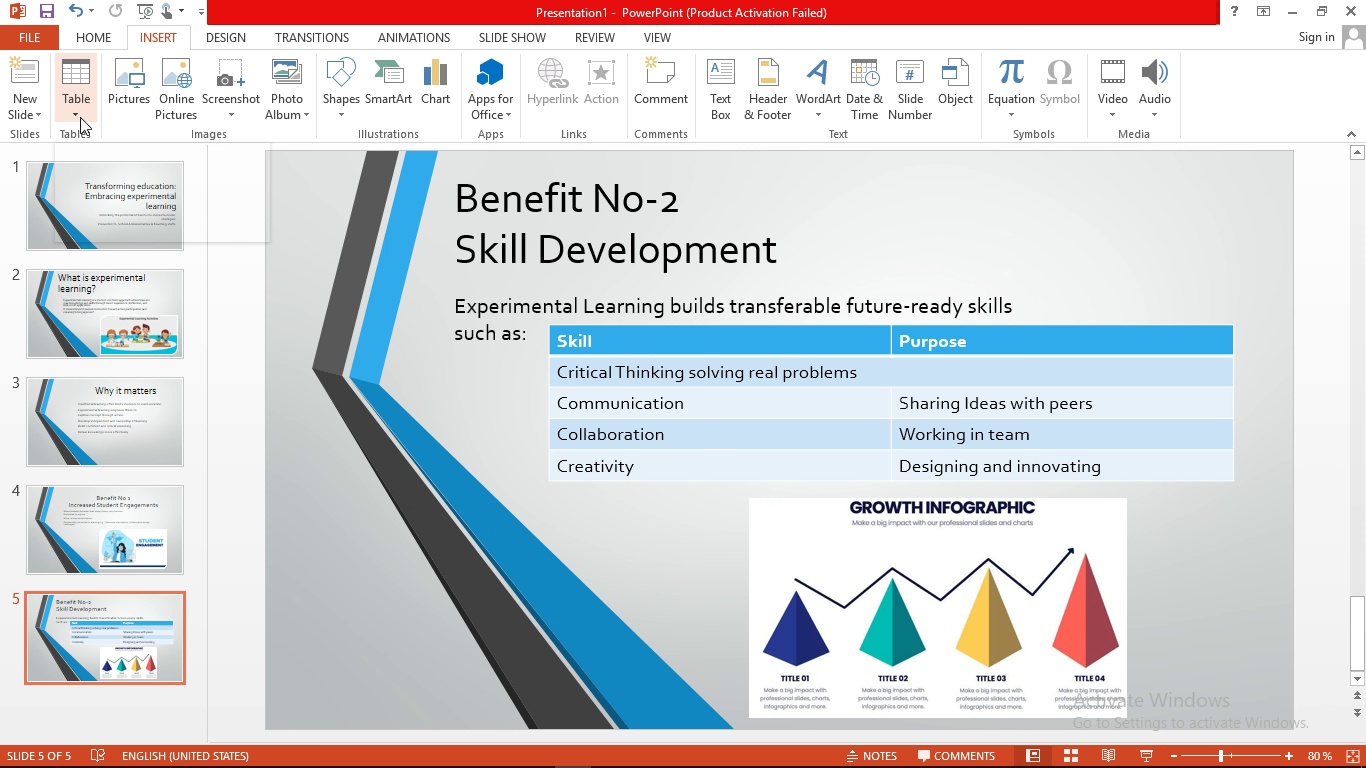 
left_click([80, 117])
 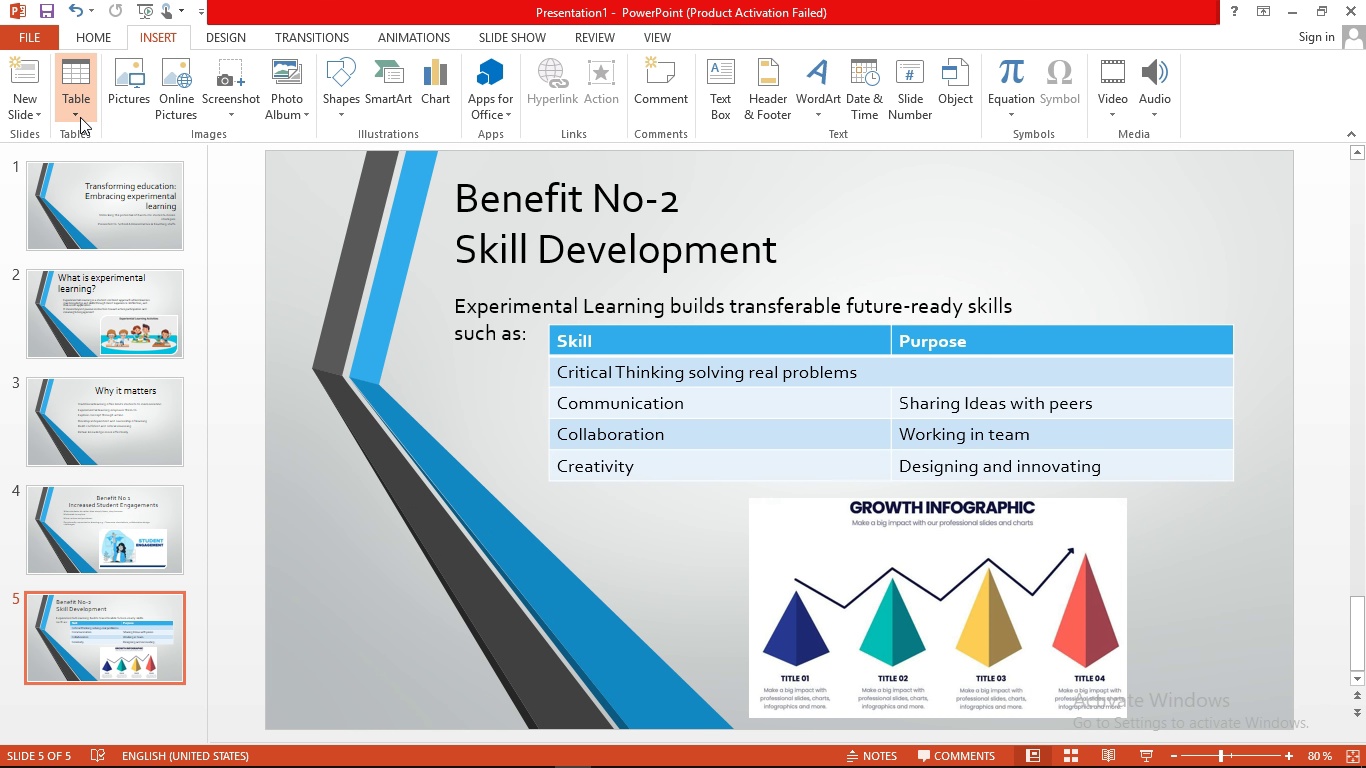 
left_click([80, 117])
 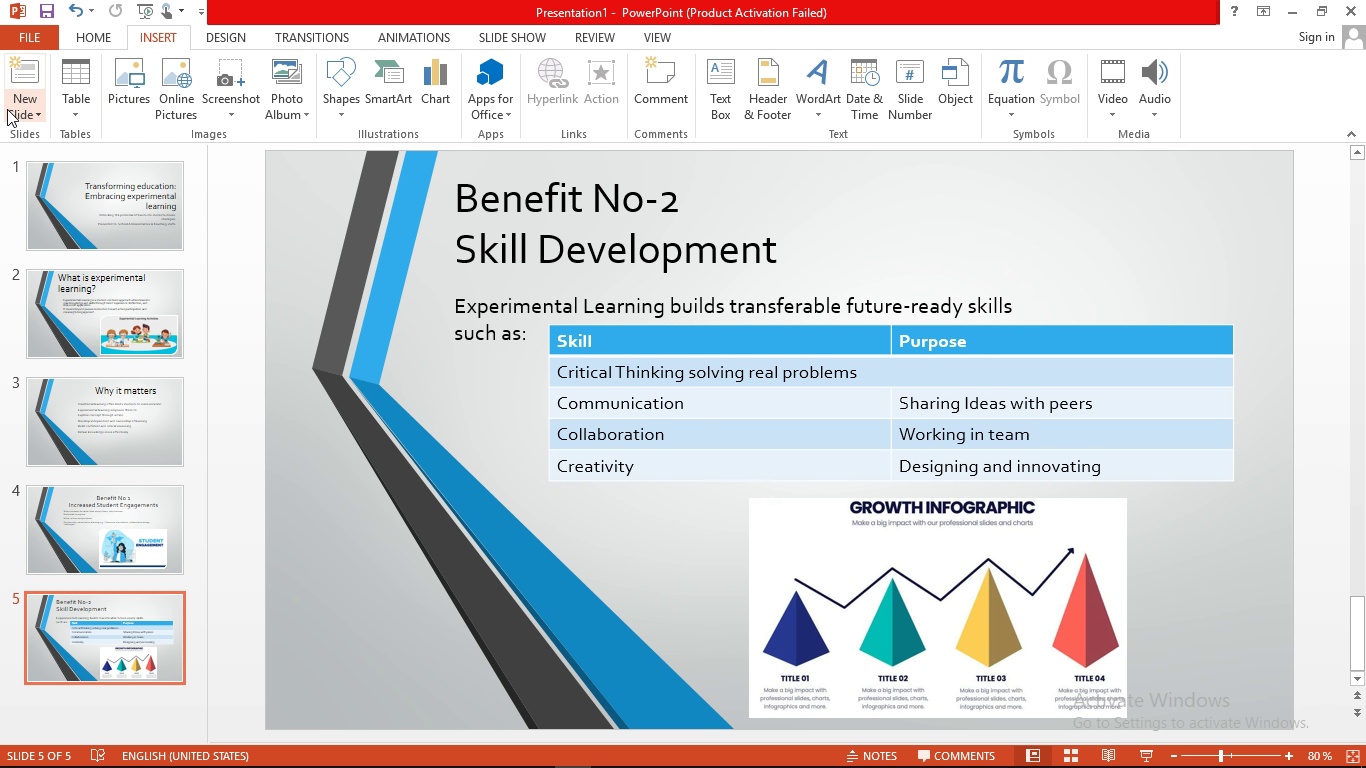 
left_click([17, 105])
 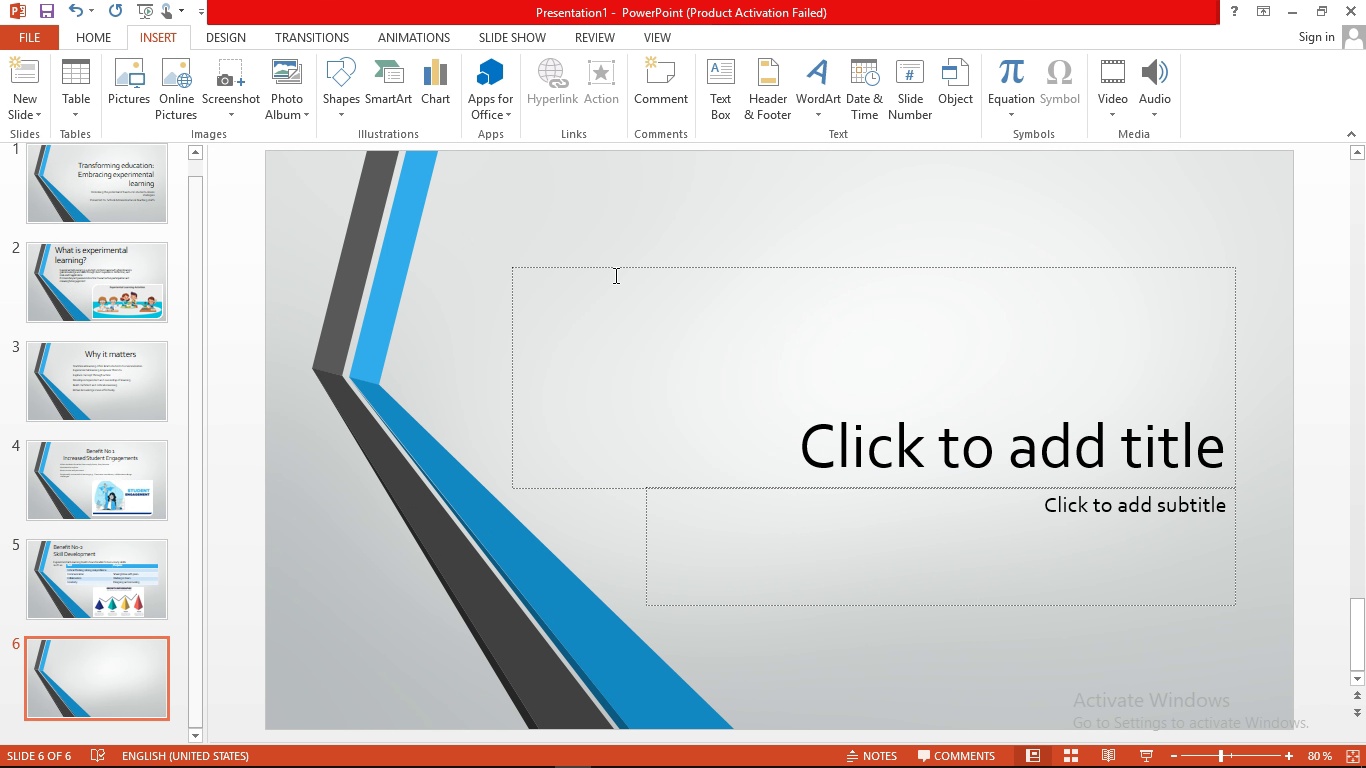 
left_click([646, 327])
 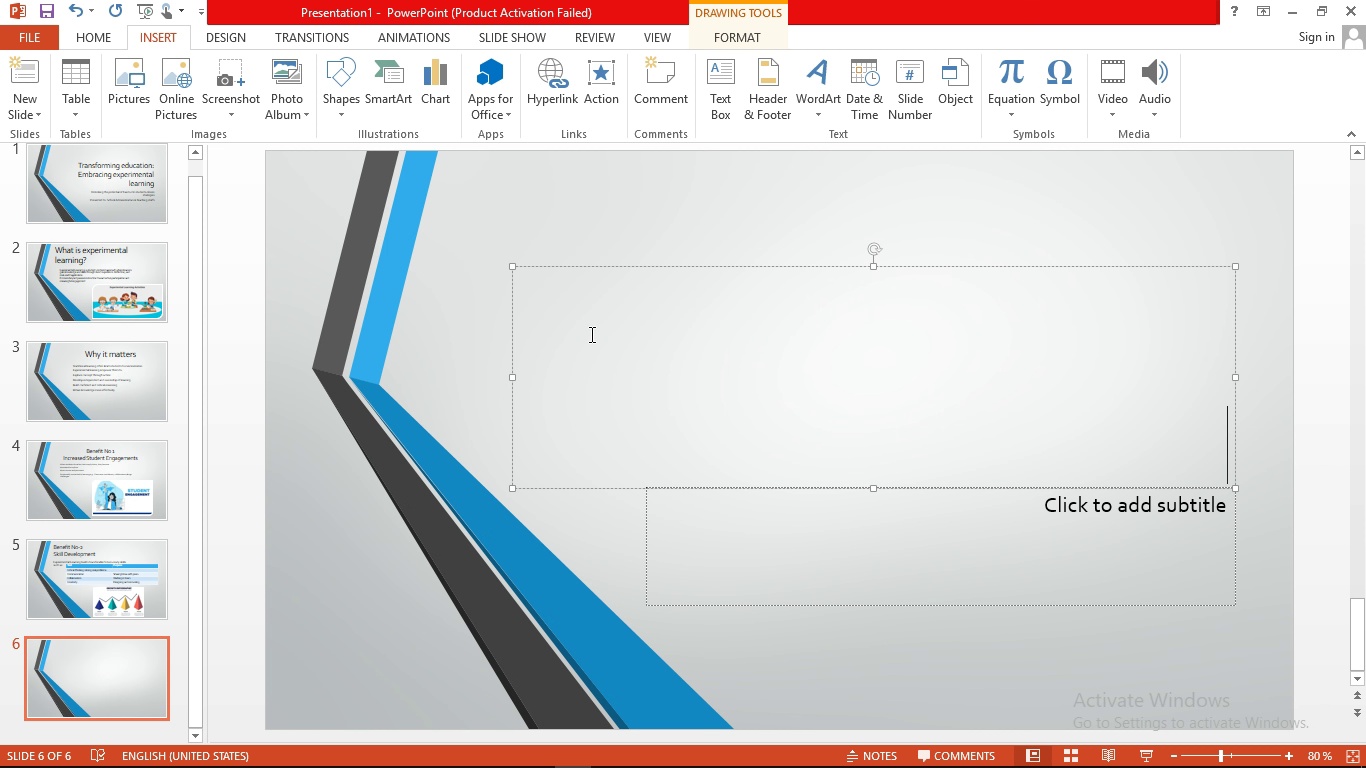 
wait(53.76)
 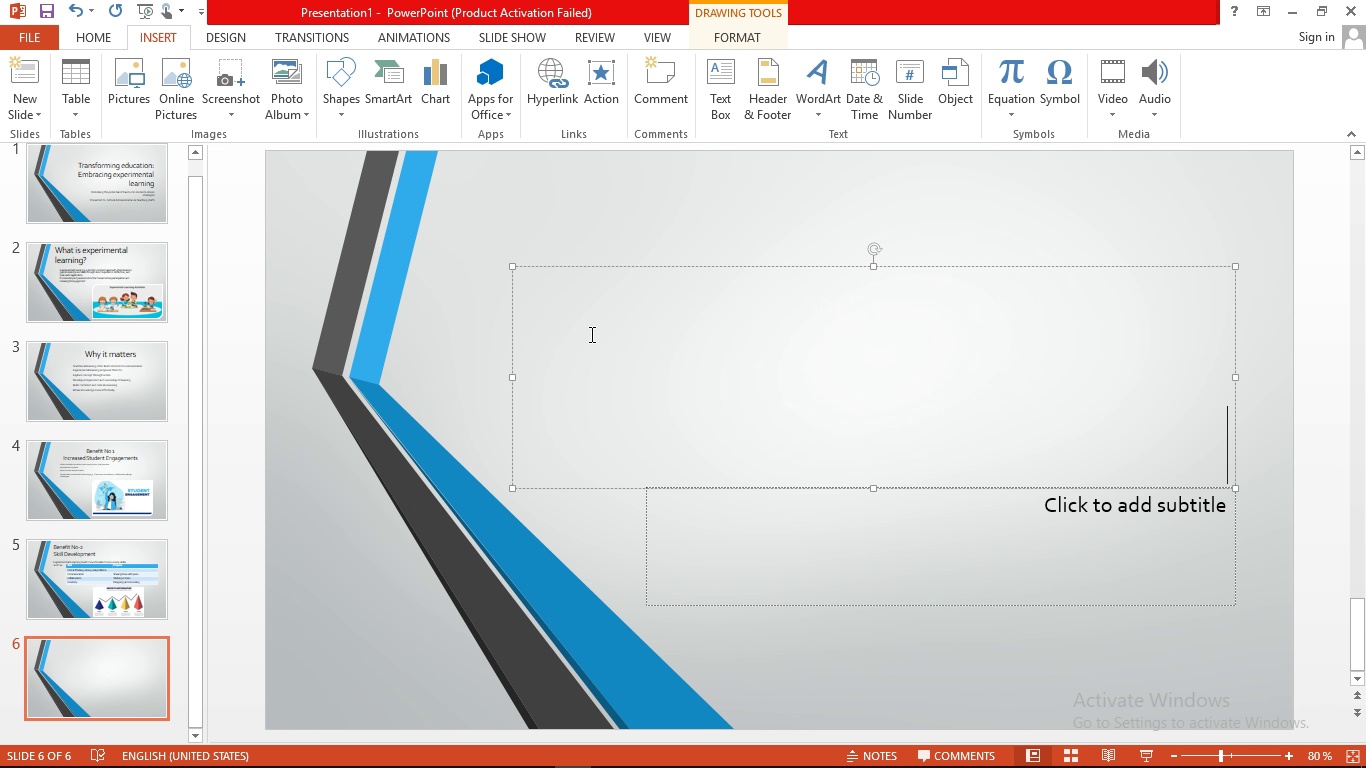 
left_click([546, 758])